 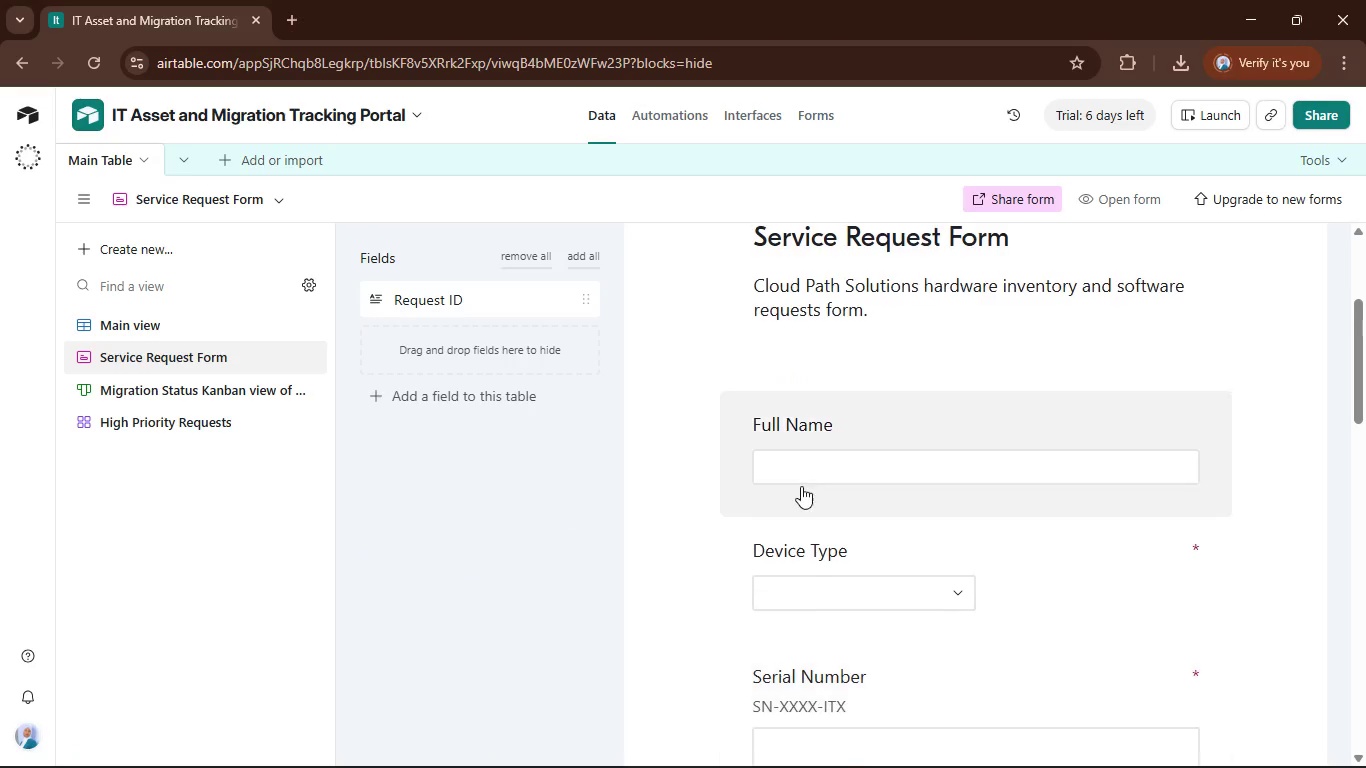 
scroll: coordinate [843, 637], scroll_direction: down, amount: 2.0
 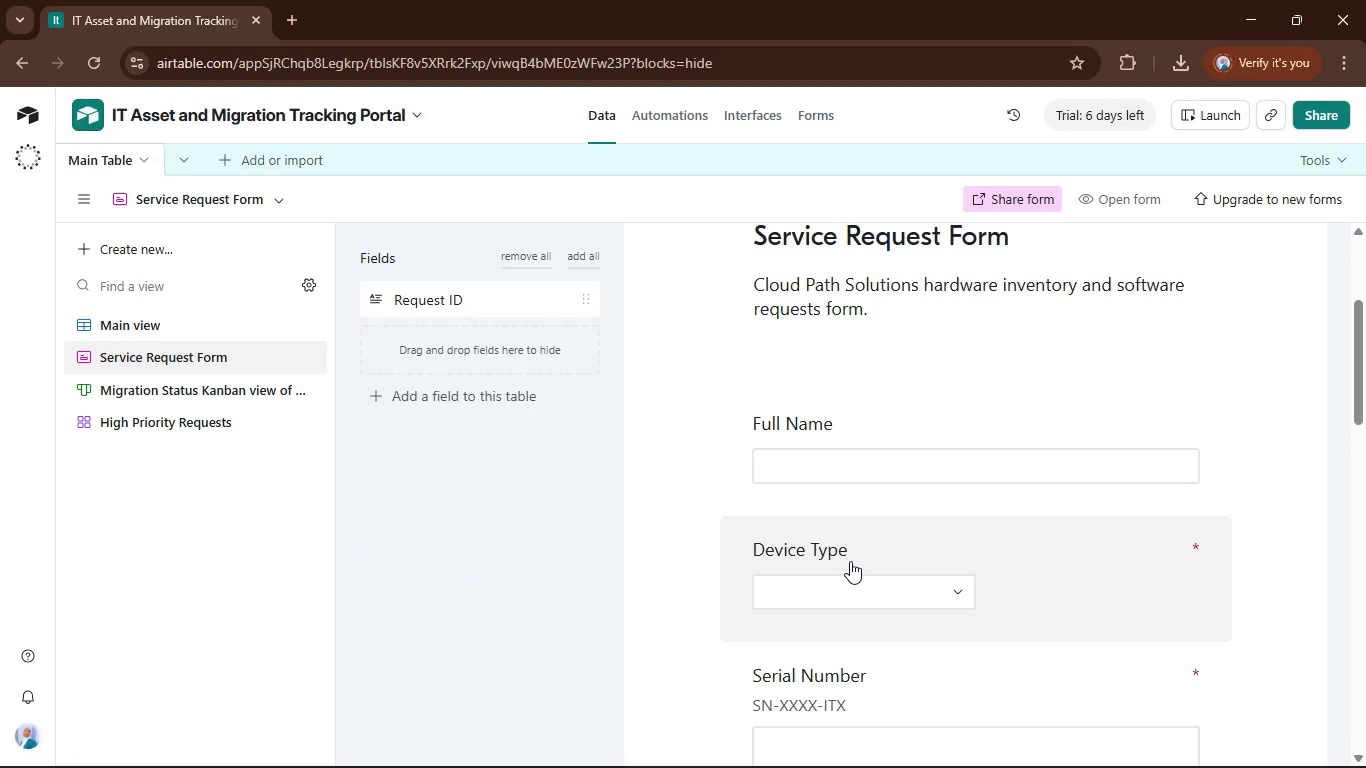 
left_click([850, 561])
 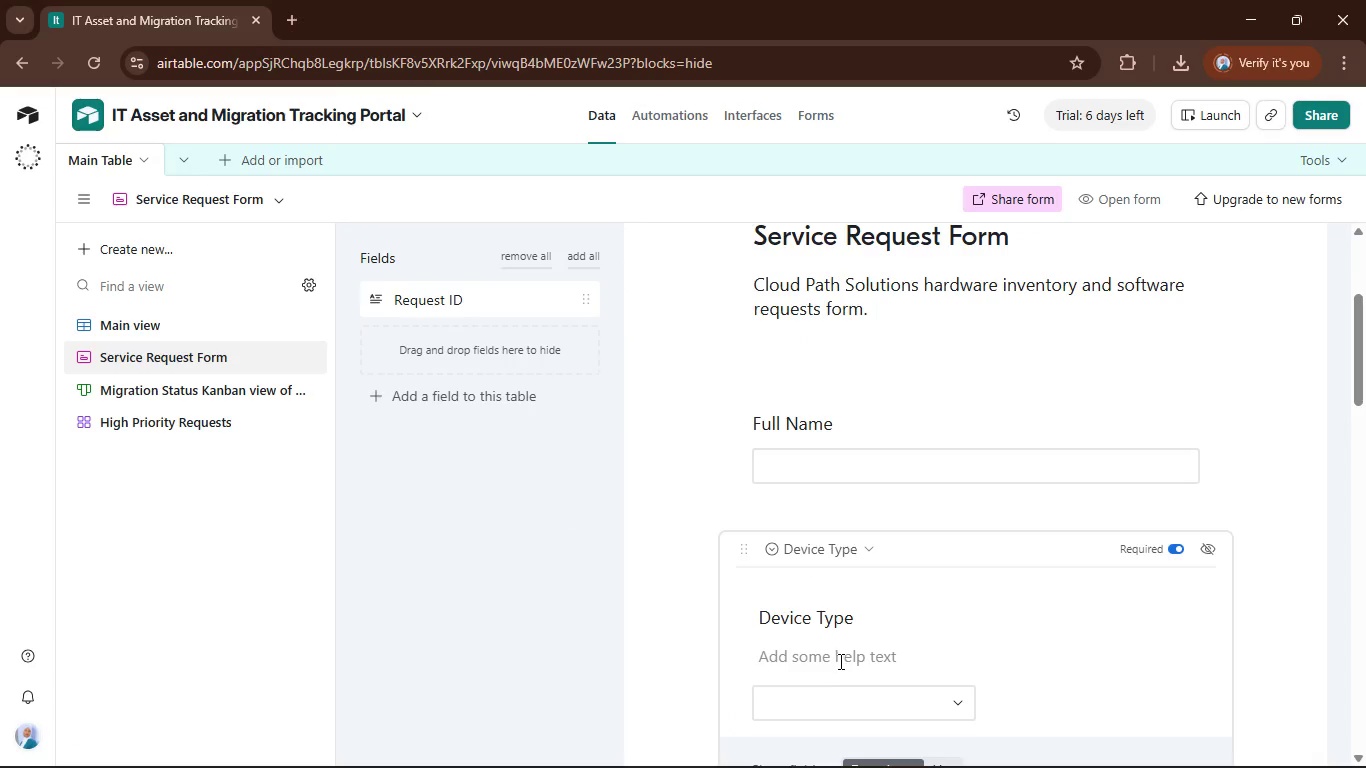 
double_click([839, 661])
 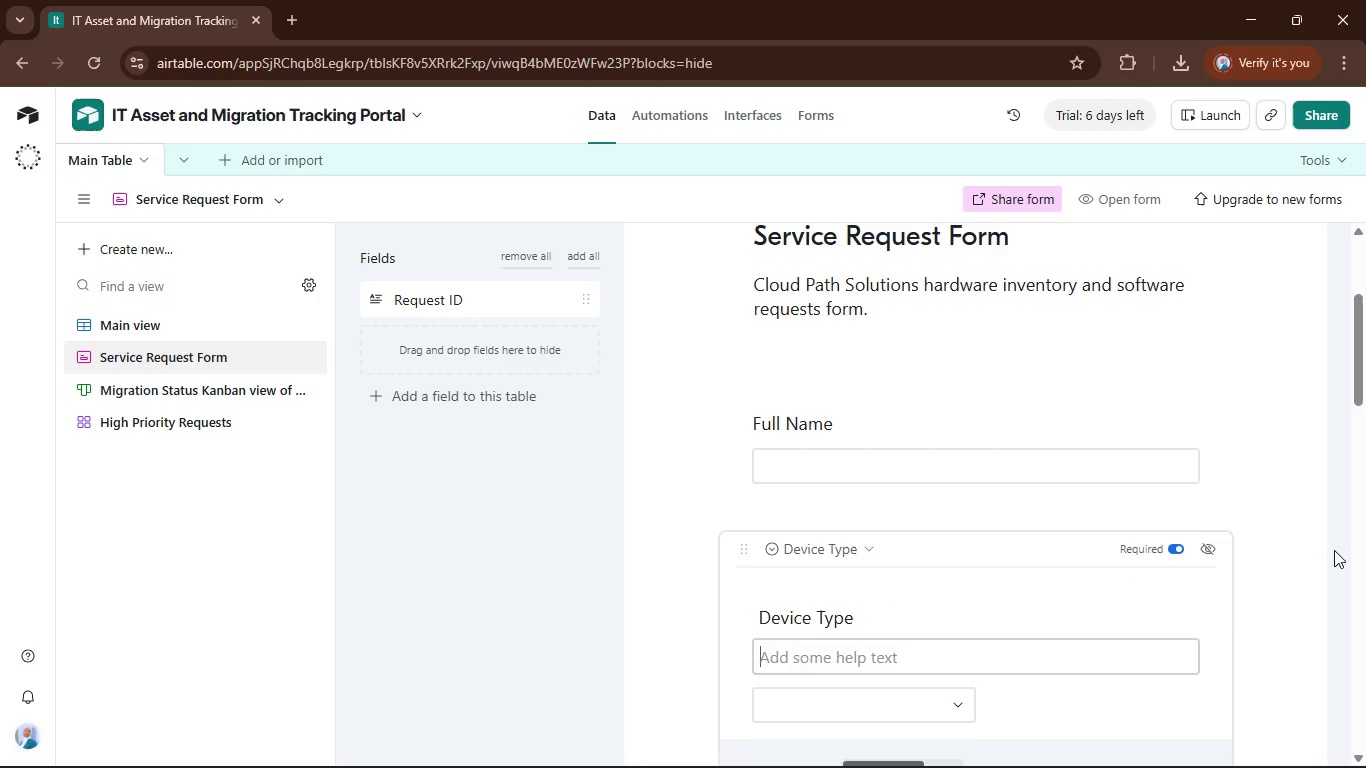 
left_click([1289, 559])
 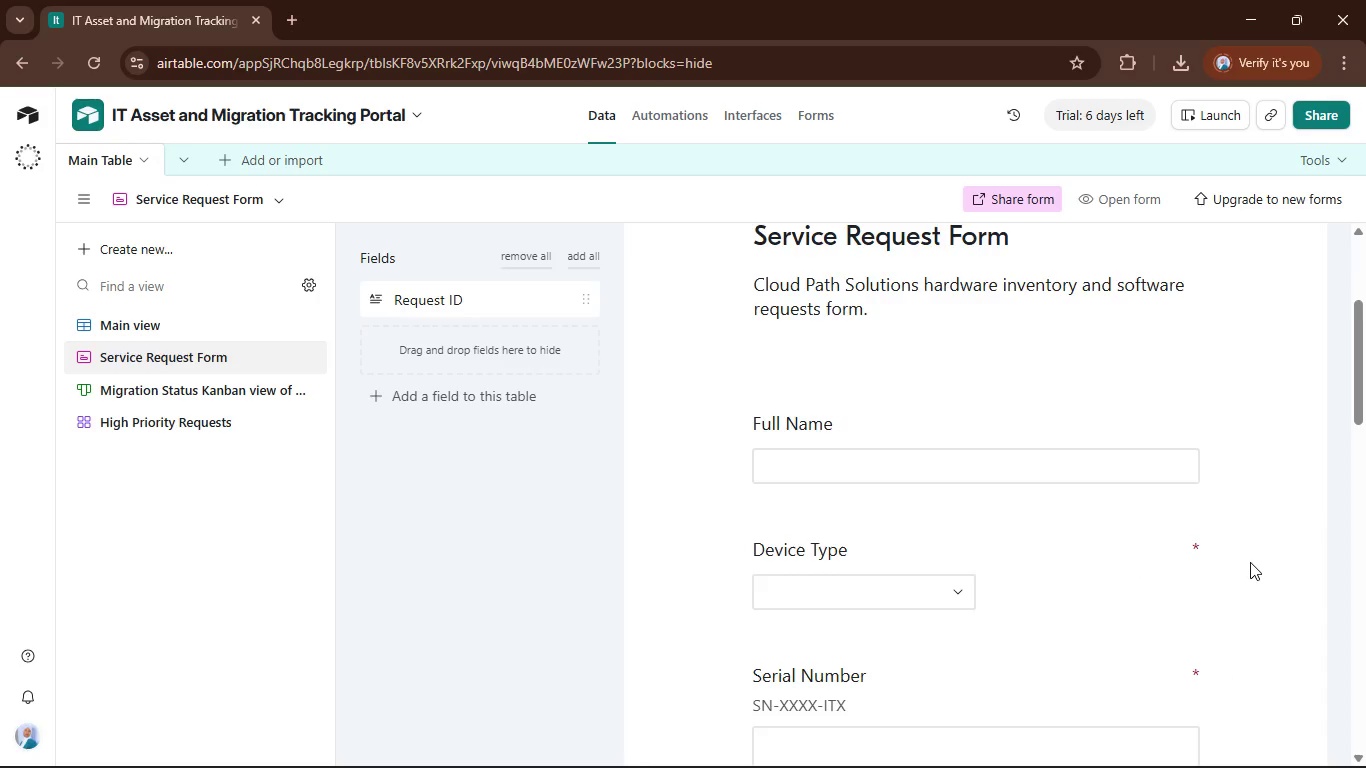 
scroll: coordinate [1250, 562], scroll_direction: down, amount: 4.0
 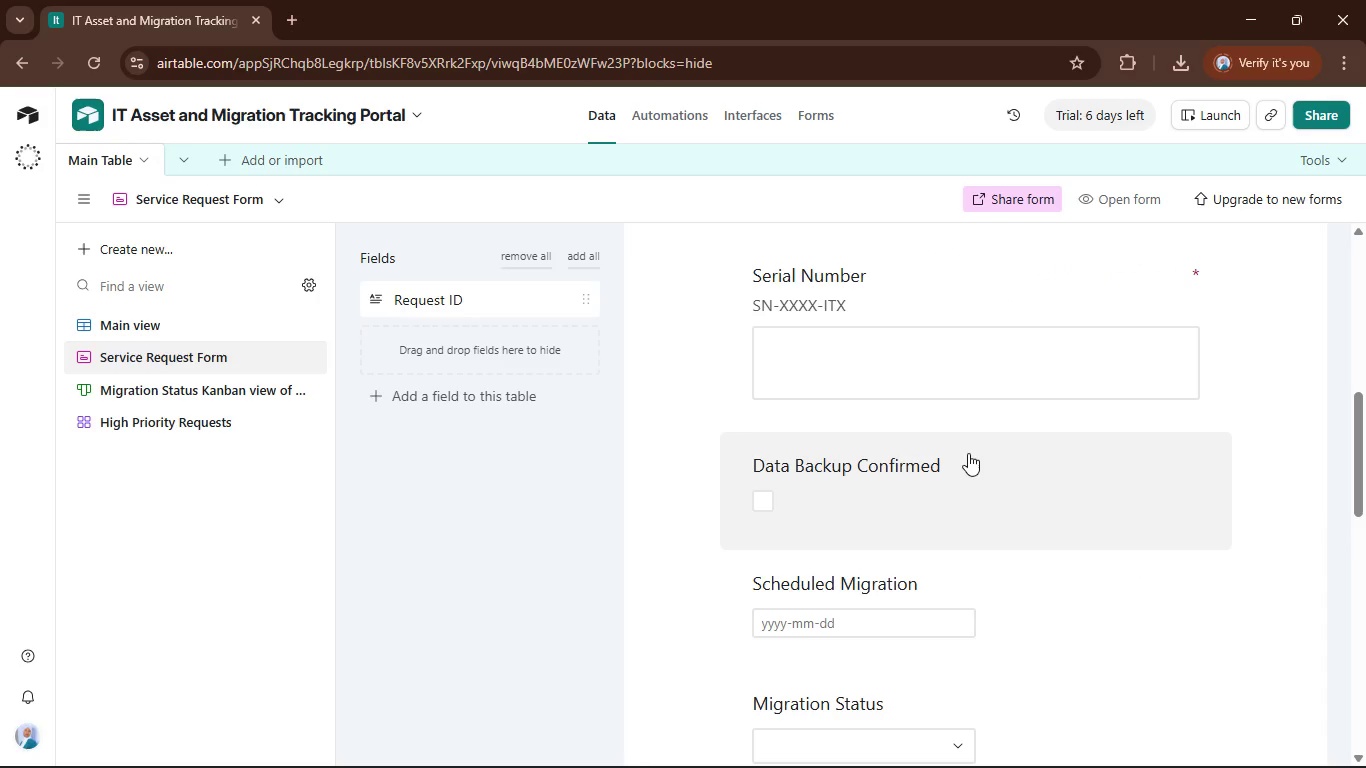 
double_click([975, 463])
 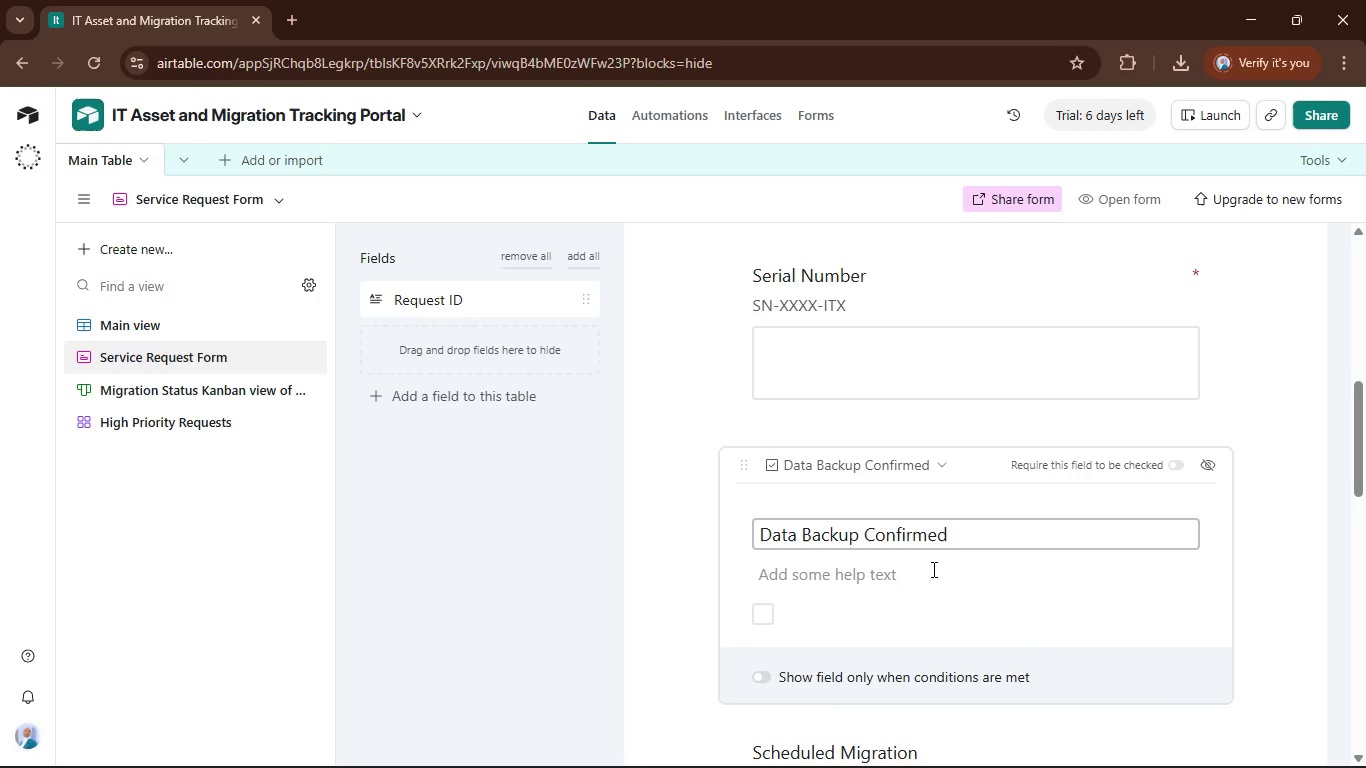 
left_click([916, 578])
 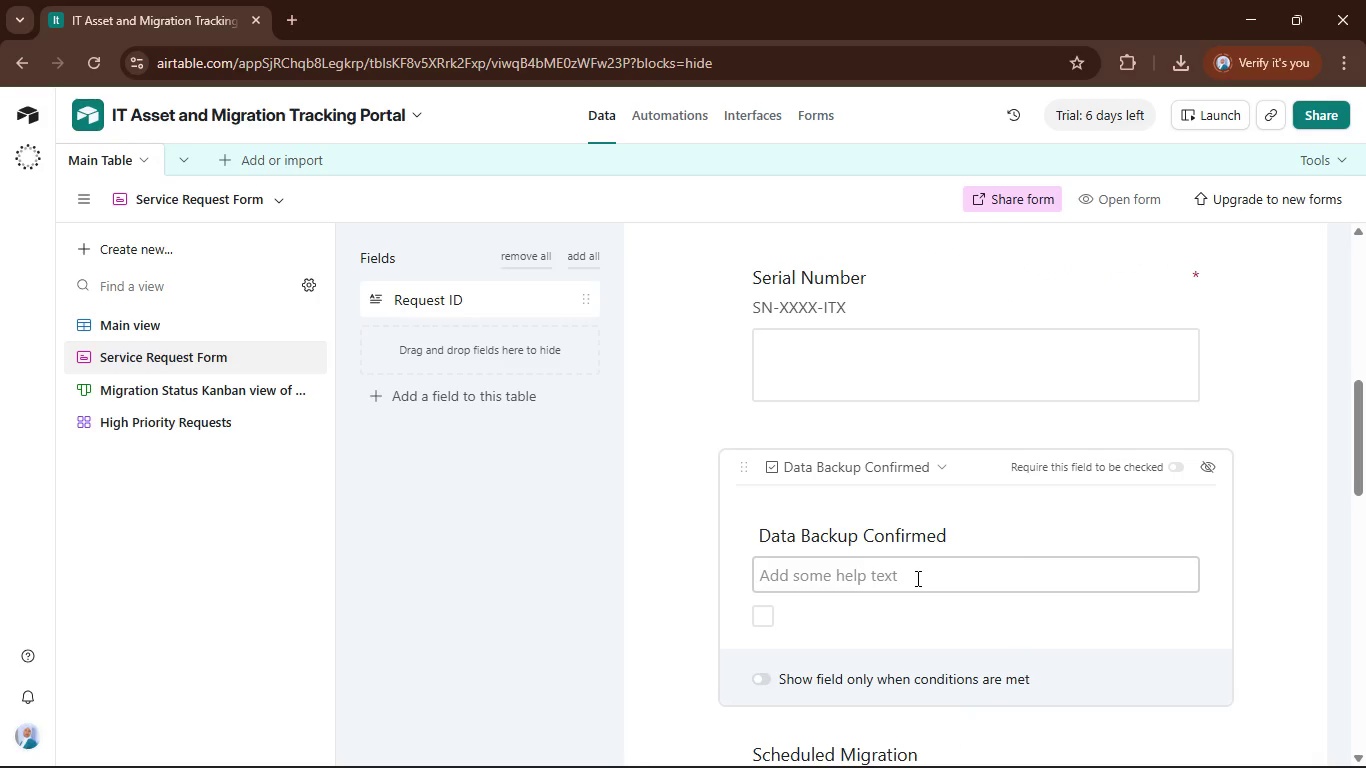 
type(Check if the devei)
key(Backspace)
key(Backspace)
type(ice data )
 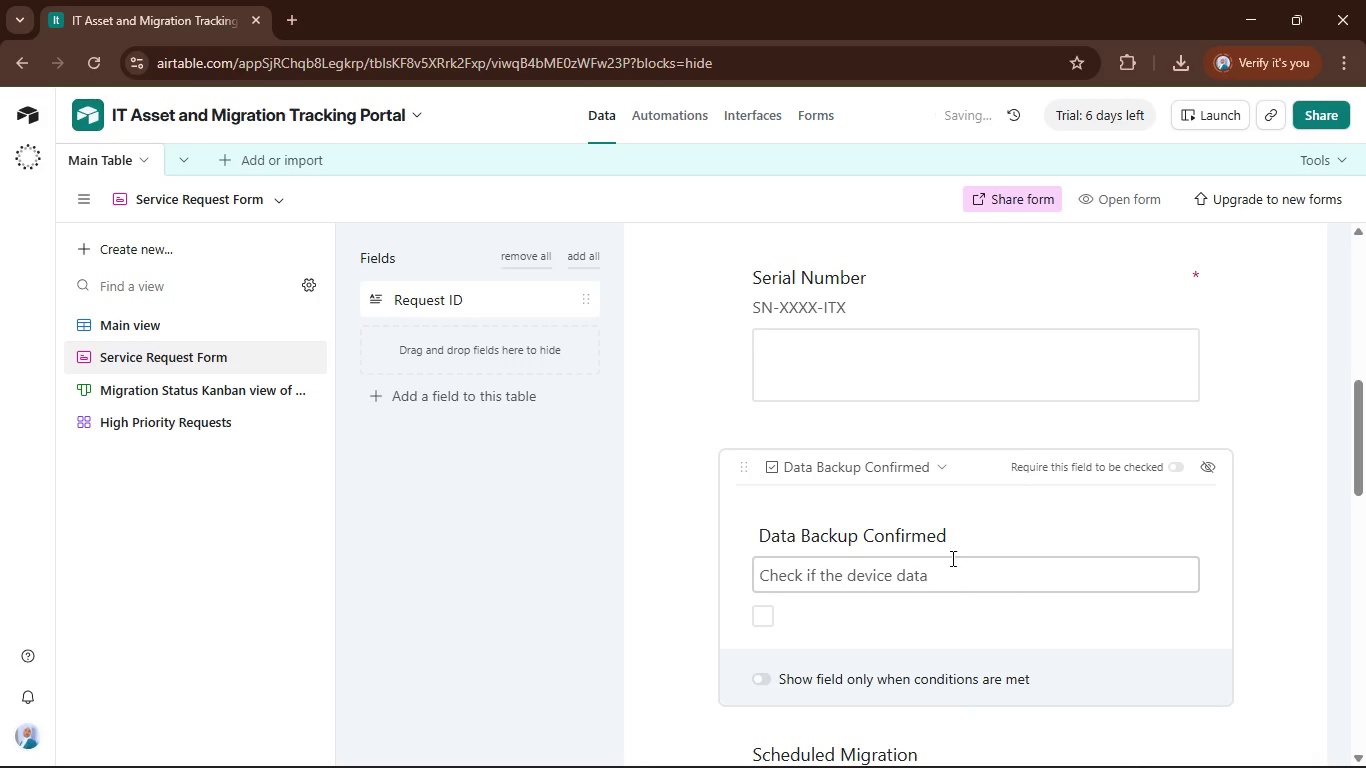 
type(is back u)
key(Backspace)
type(up)
key(Backspace)
key(Backspace)
key(Backspace)
type(ed up)
 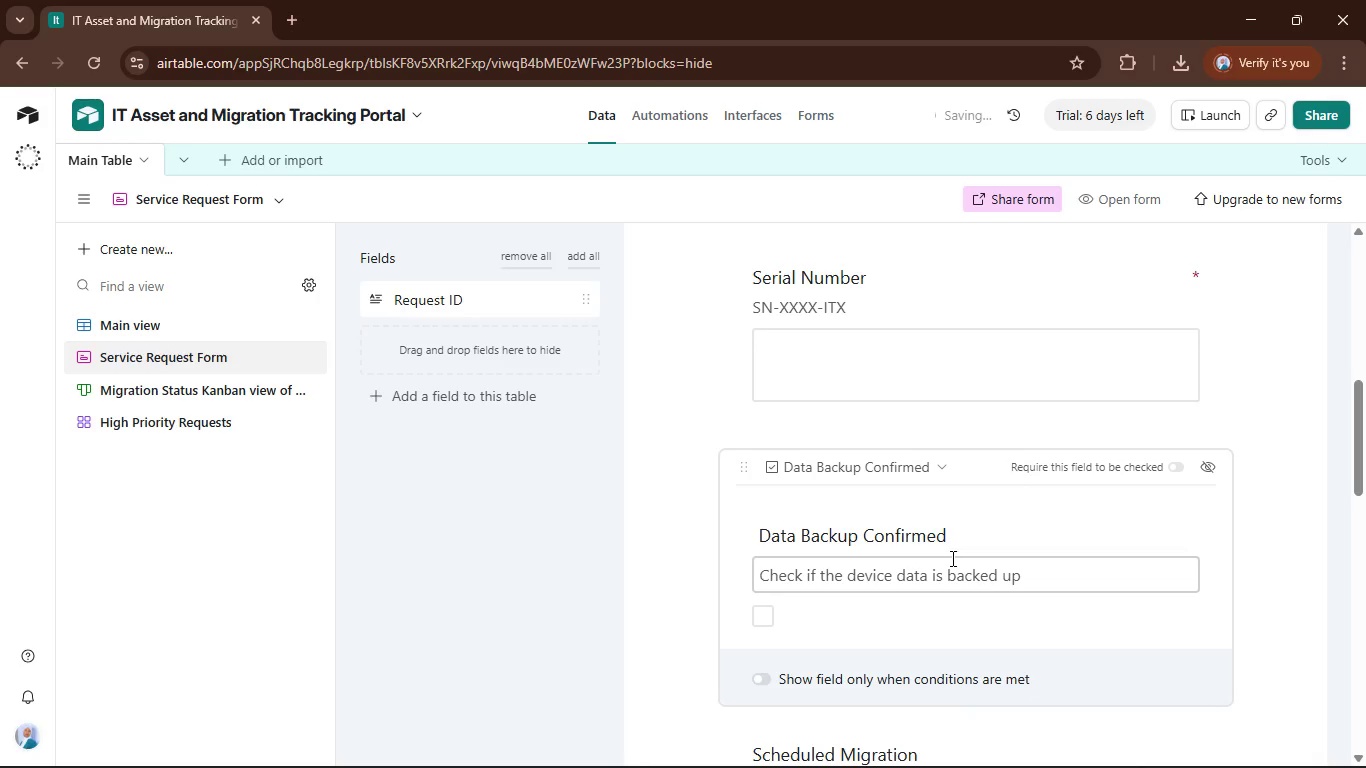 
hold_key(key=ArrowLeft, duration=1.5)
 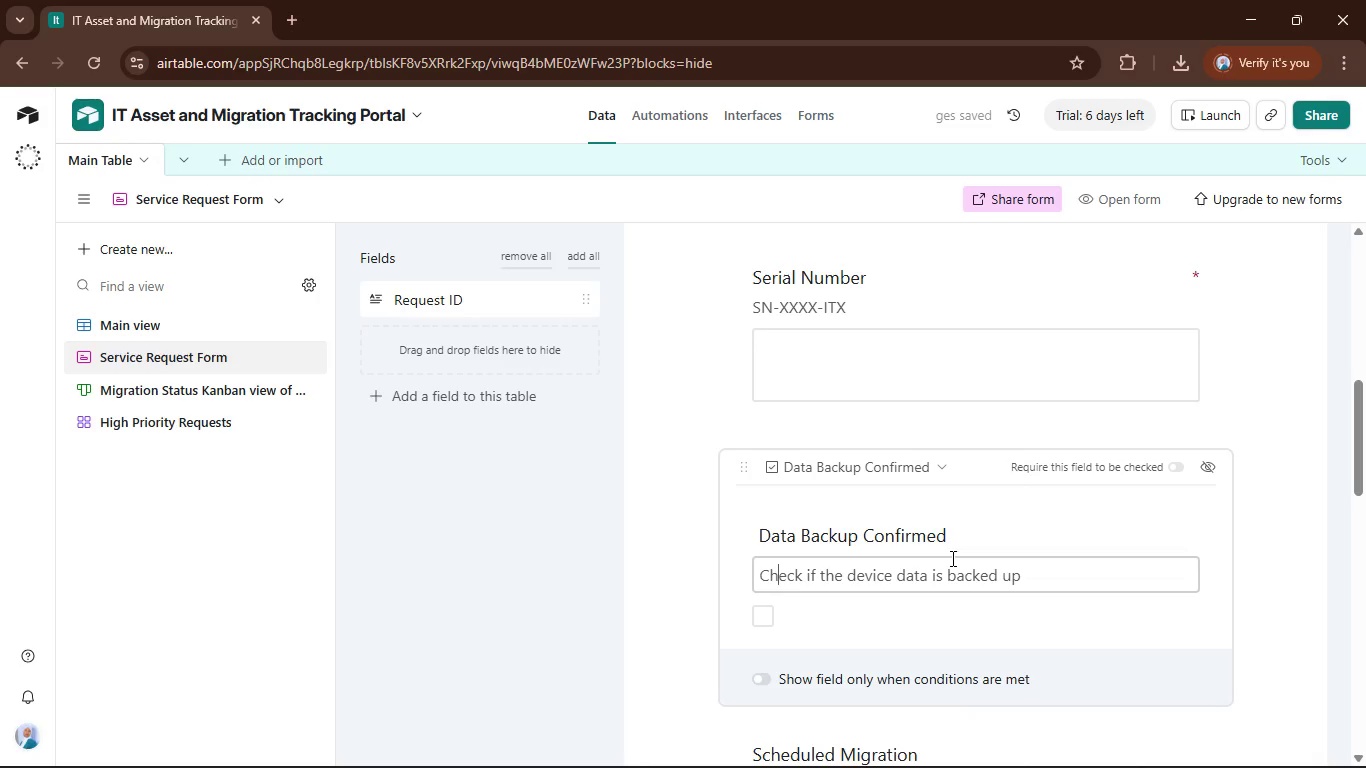 
key(ArrowRight)
 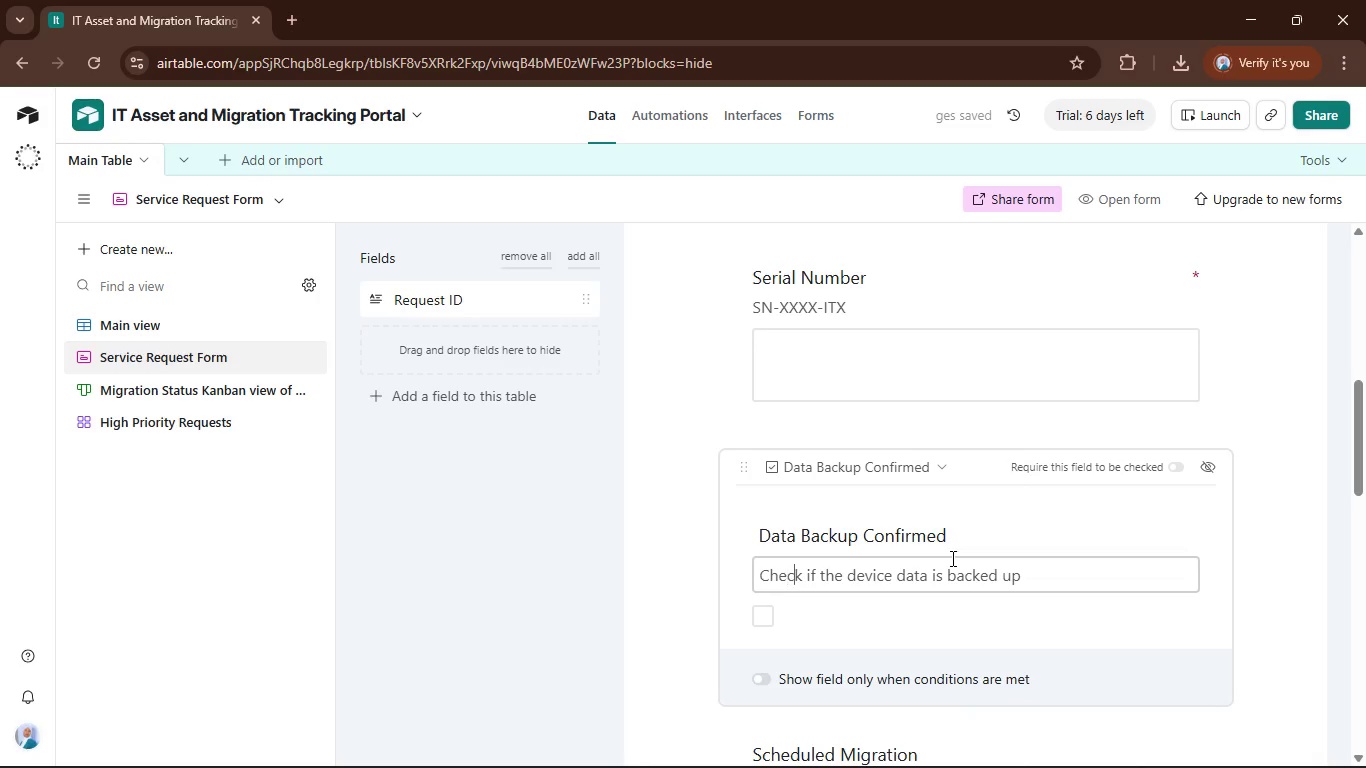 
key(ArrowRight)
 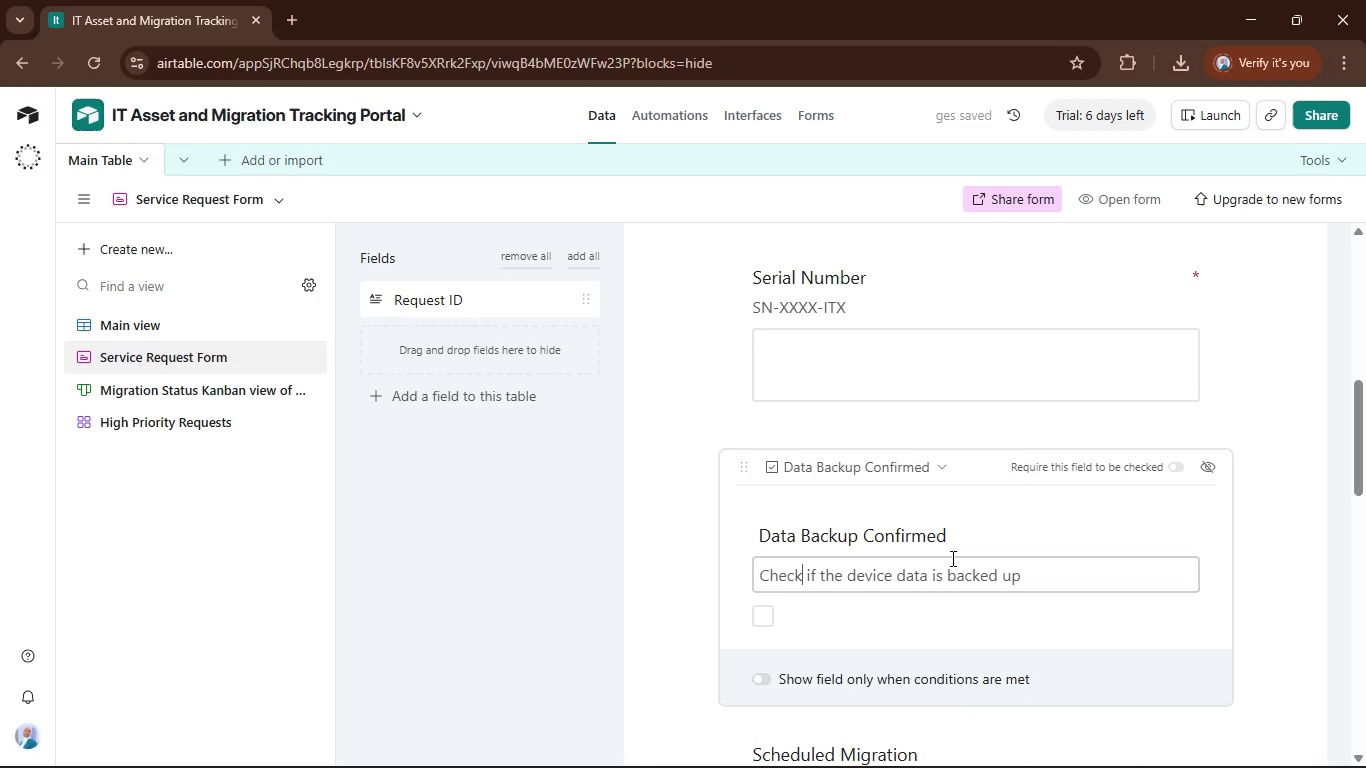 
key(ArrowRight)
 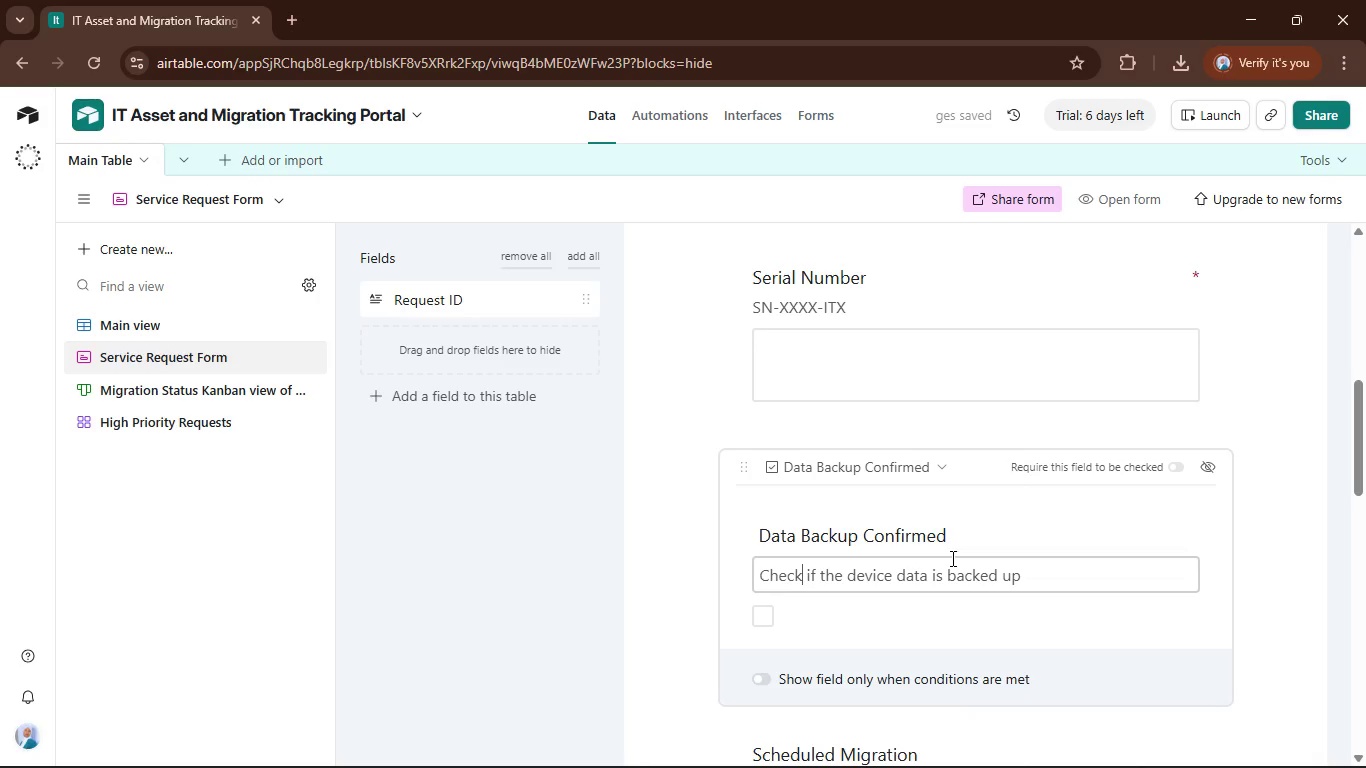 
hold_key(key=ShiftRight, duration=0.91)
 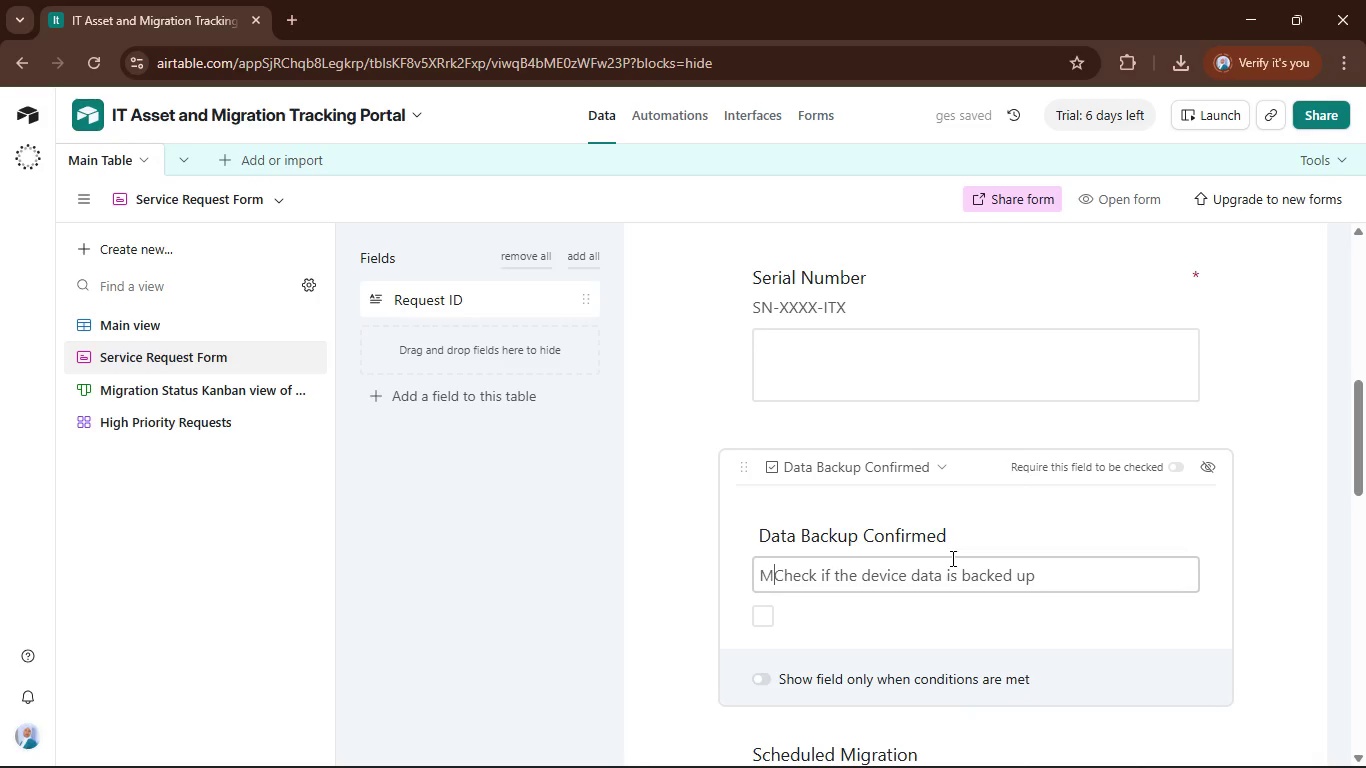 
hold_key(key=ArrowLeft, duration=0.77)
 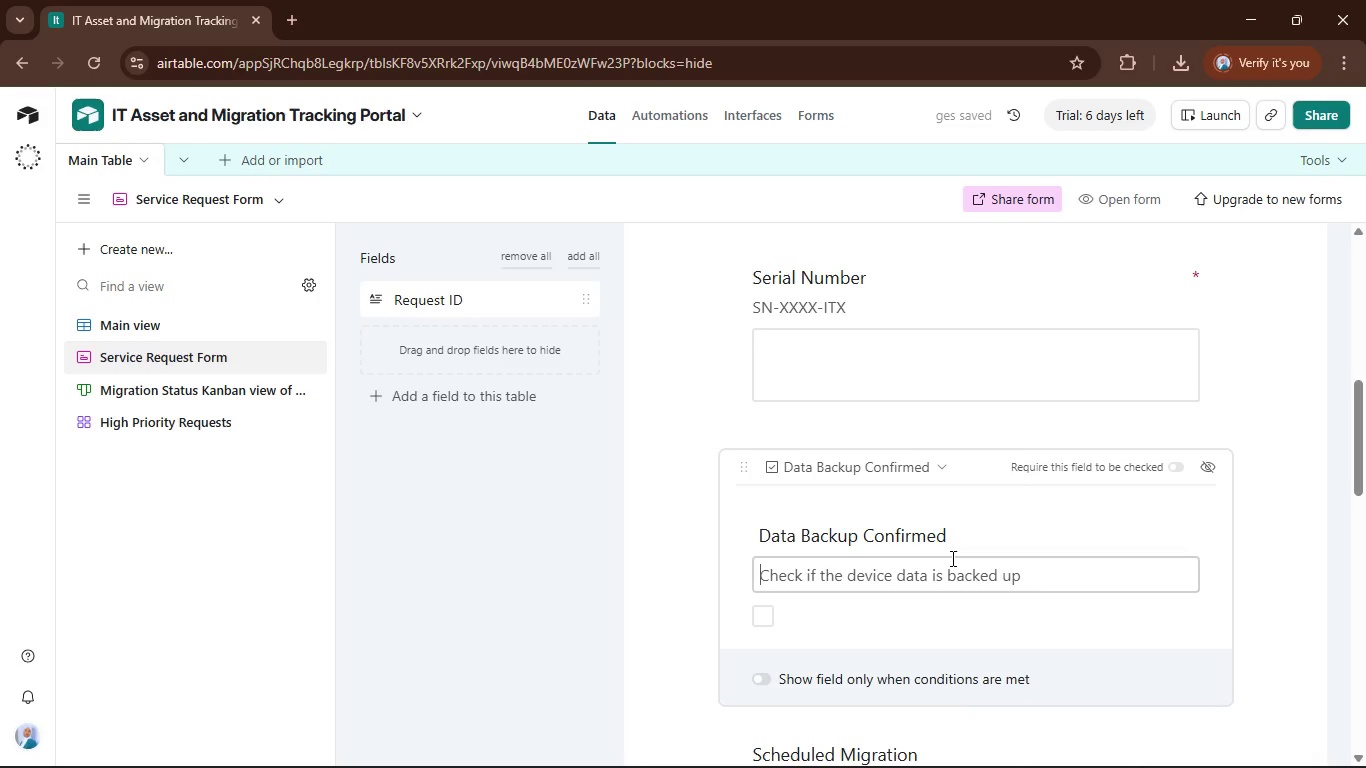 
type(Mark )
 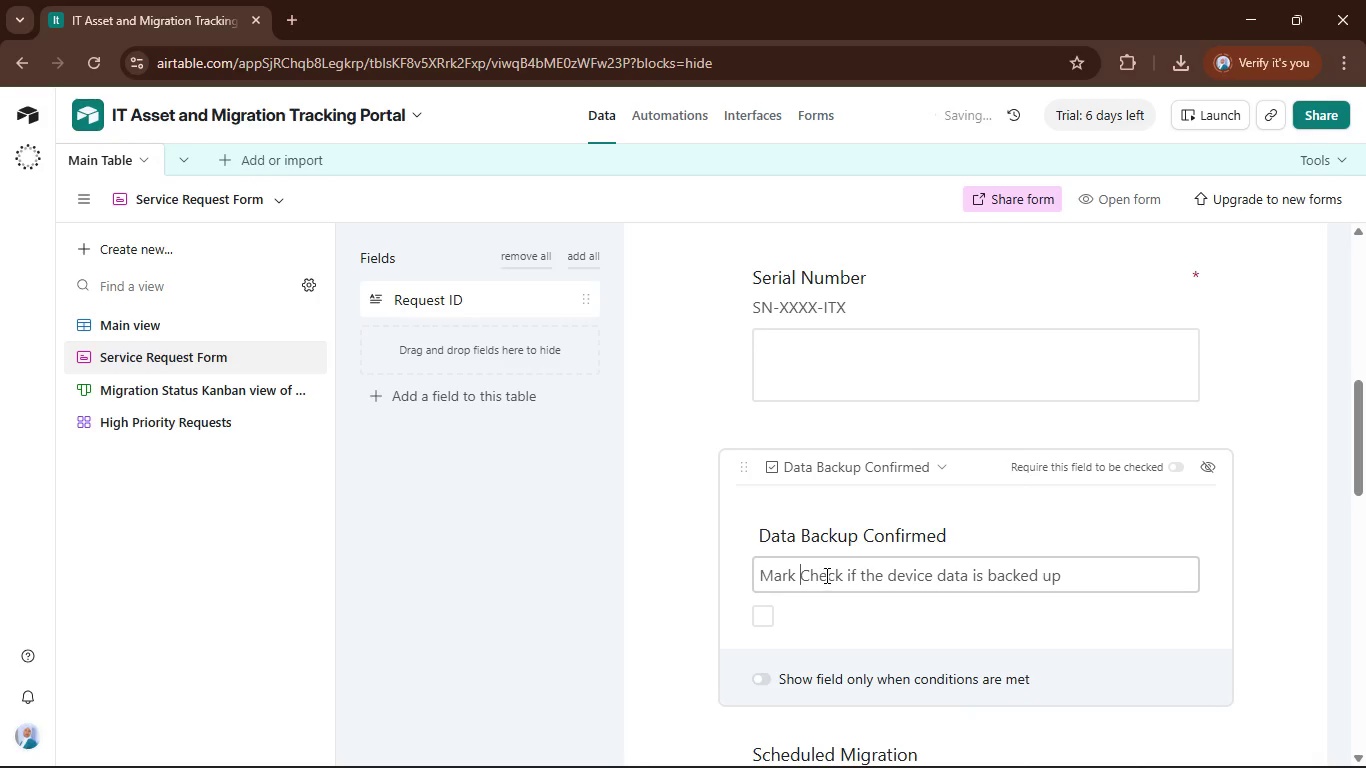 
double_click([825, 575])
 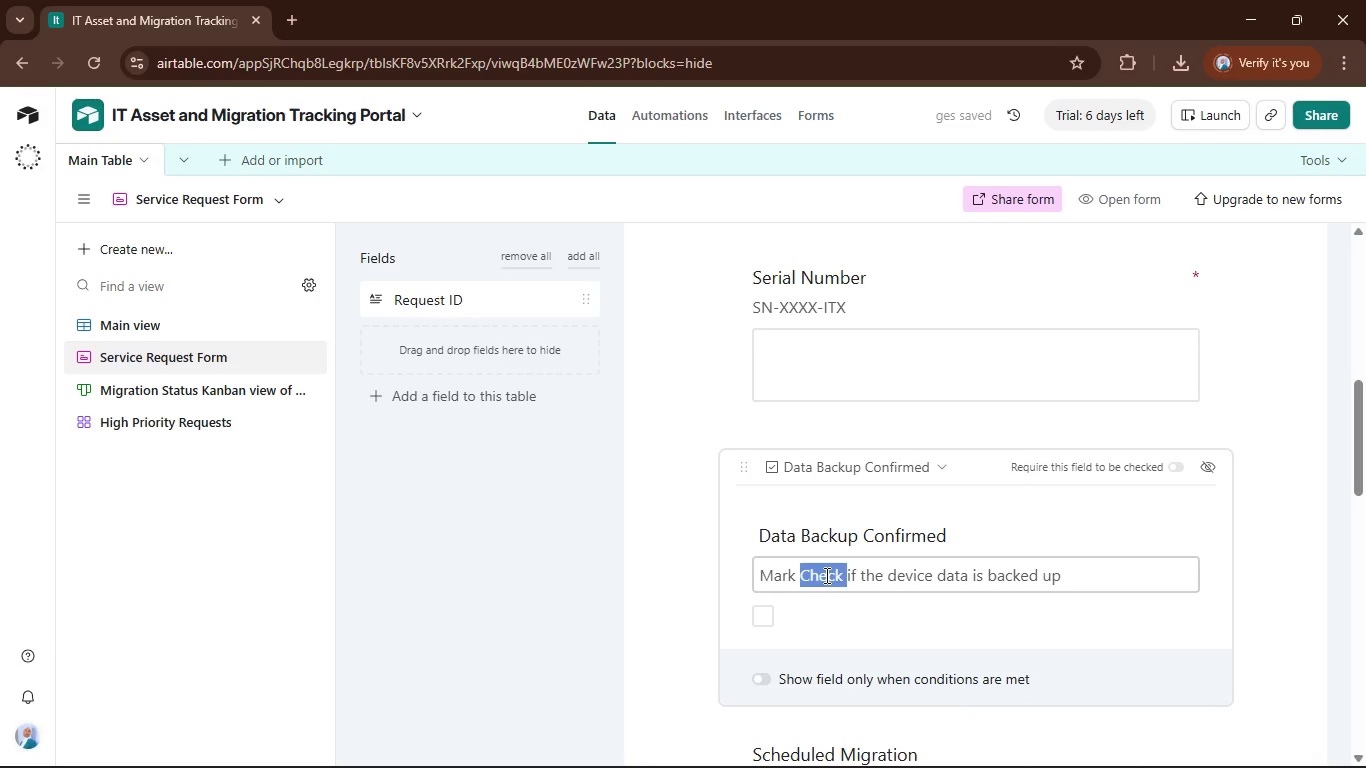 
key(Backspace)
 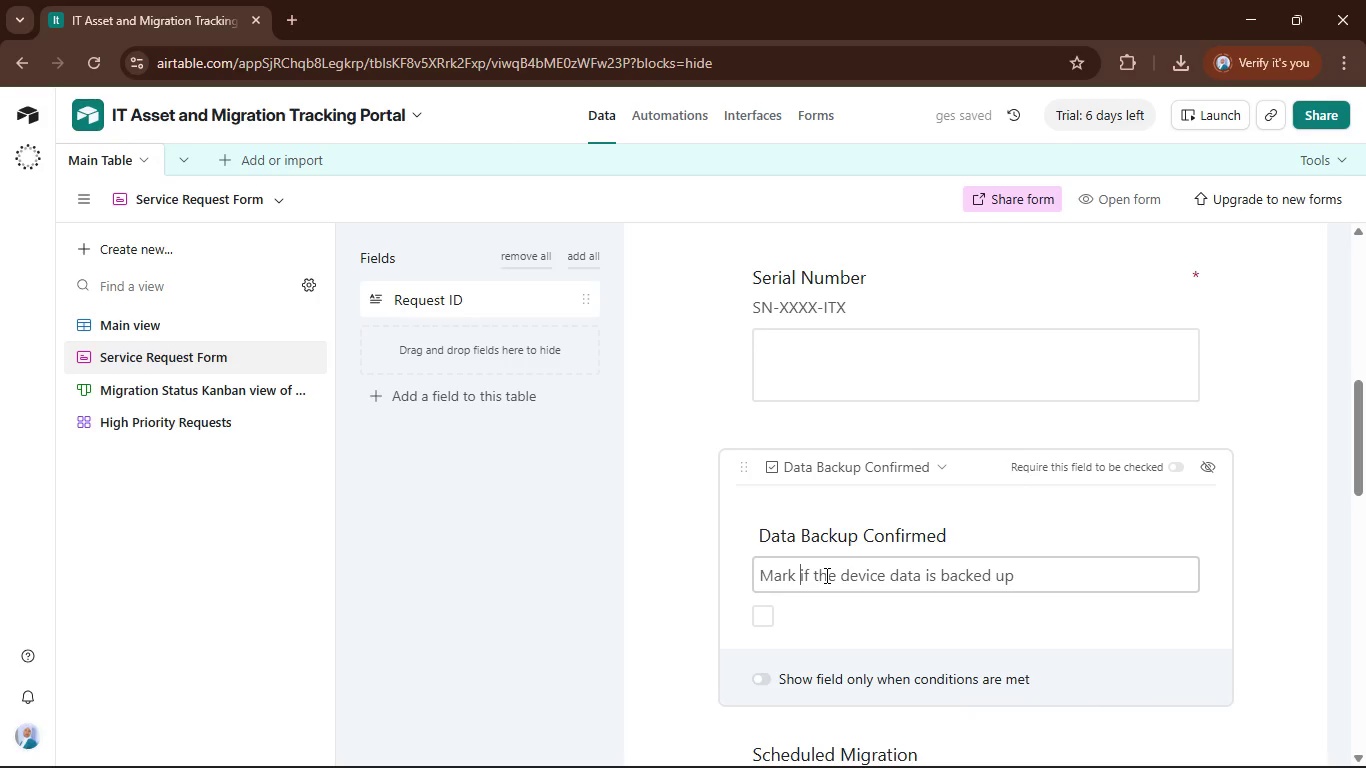 
key(Backspace)
 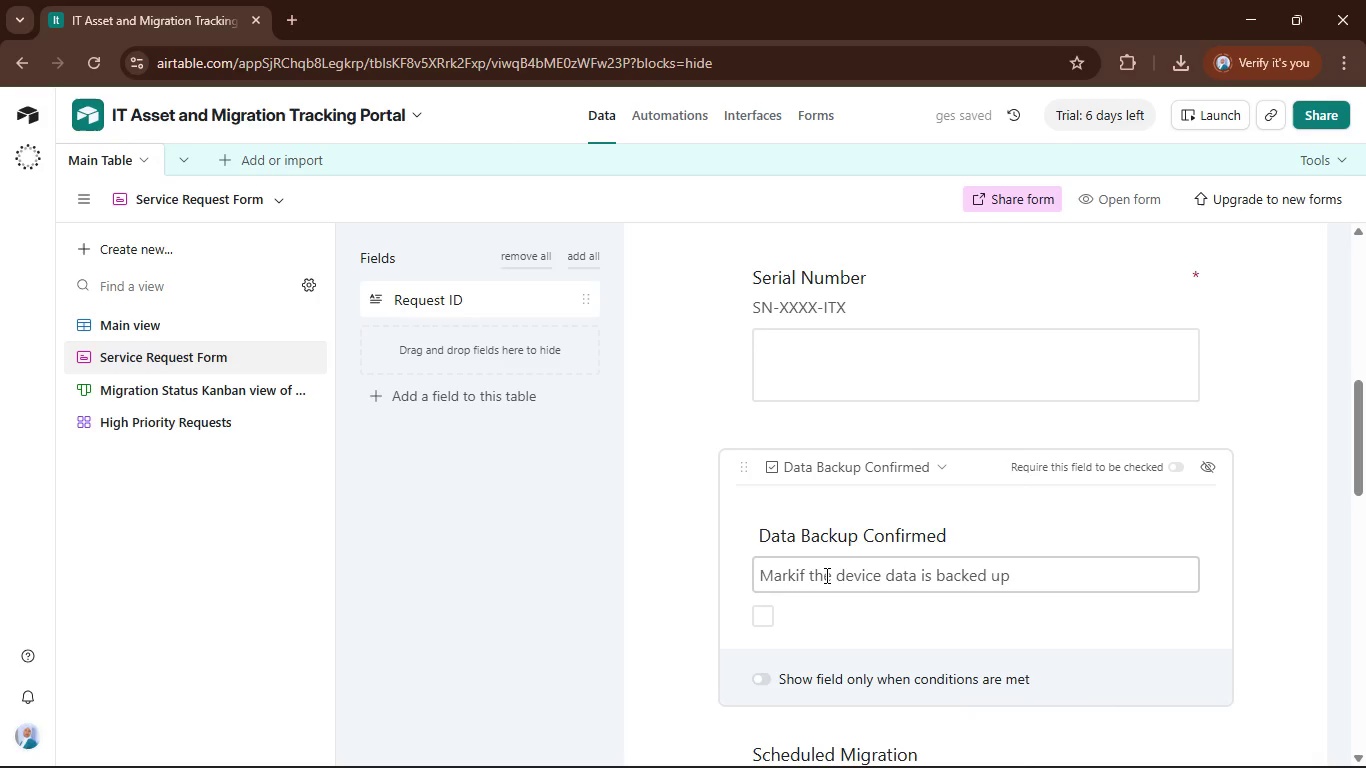 
key(Space)
 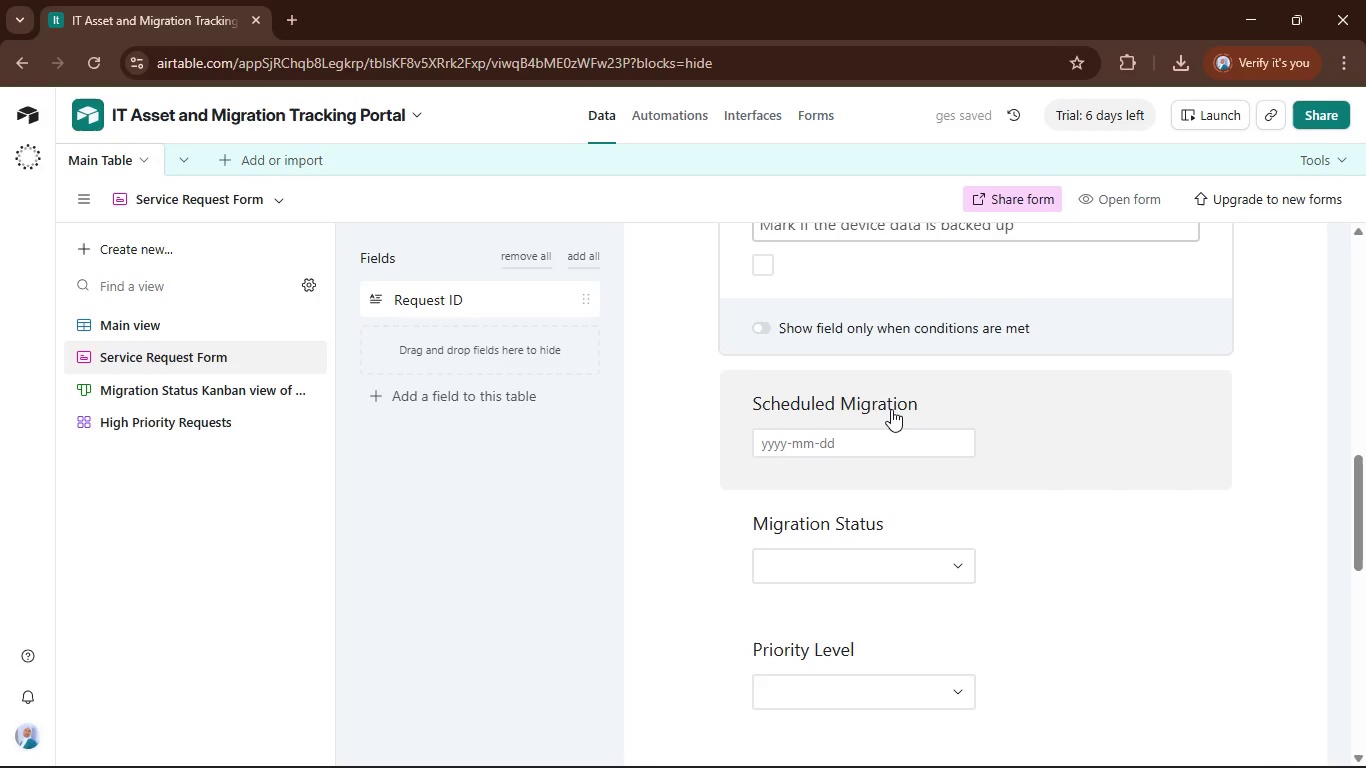 
wait(9.88)
 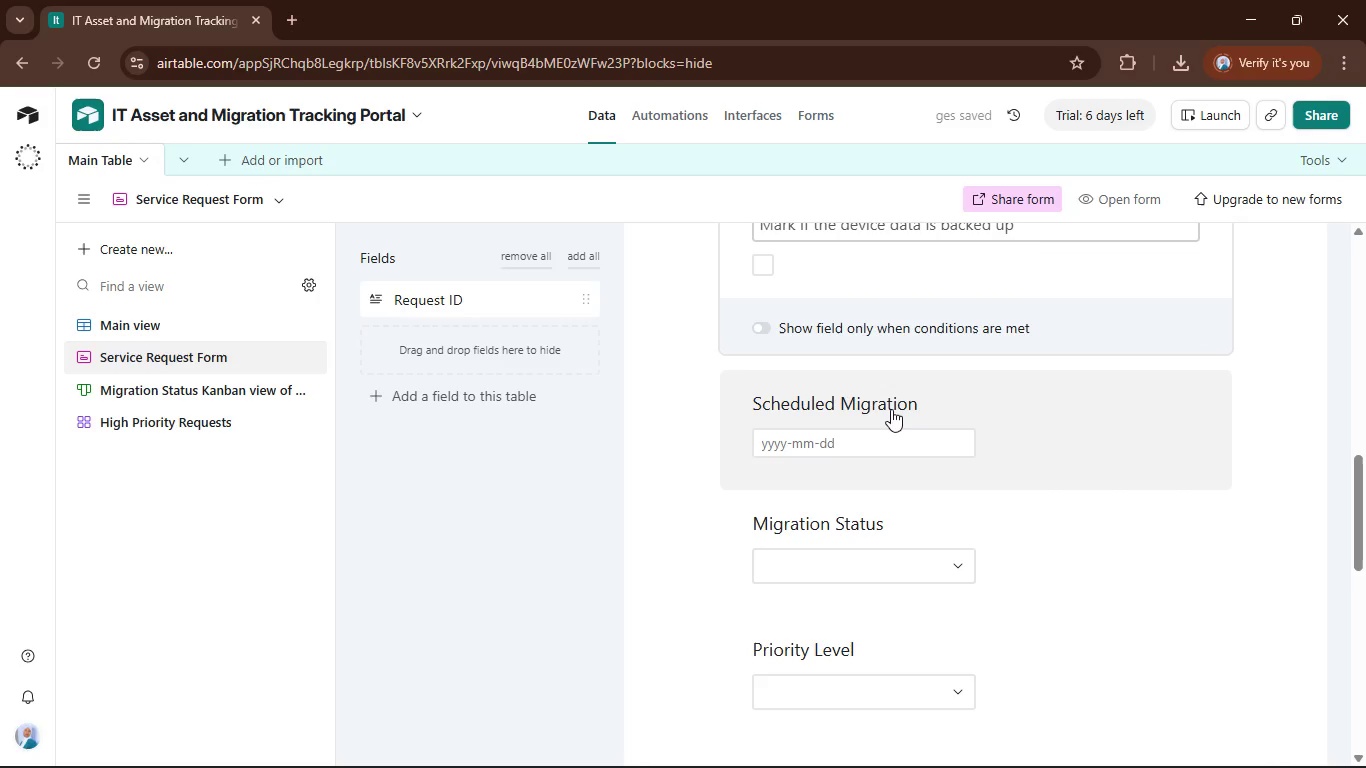 
left_click([1282, 564])
 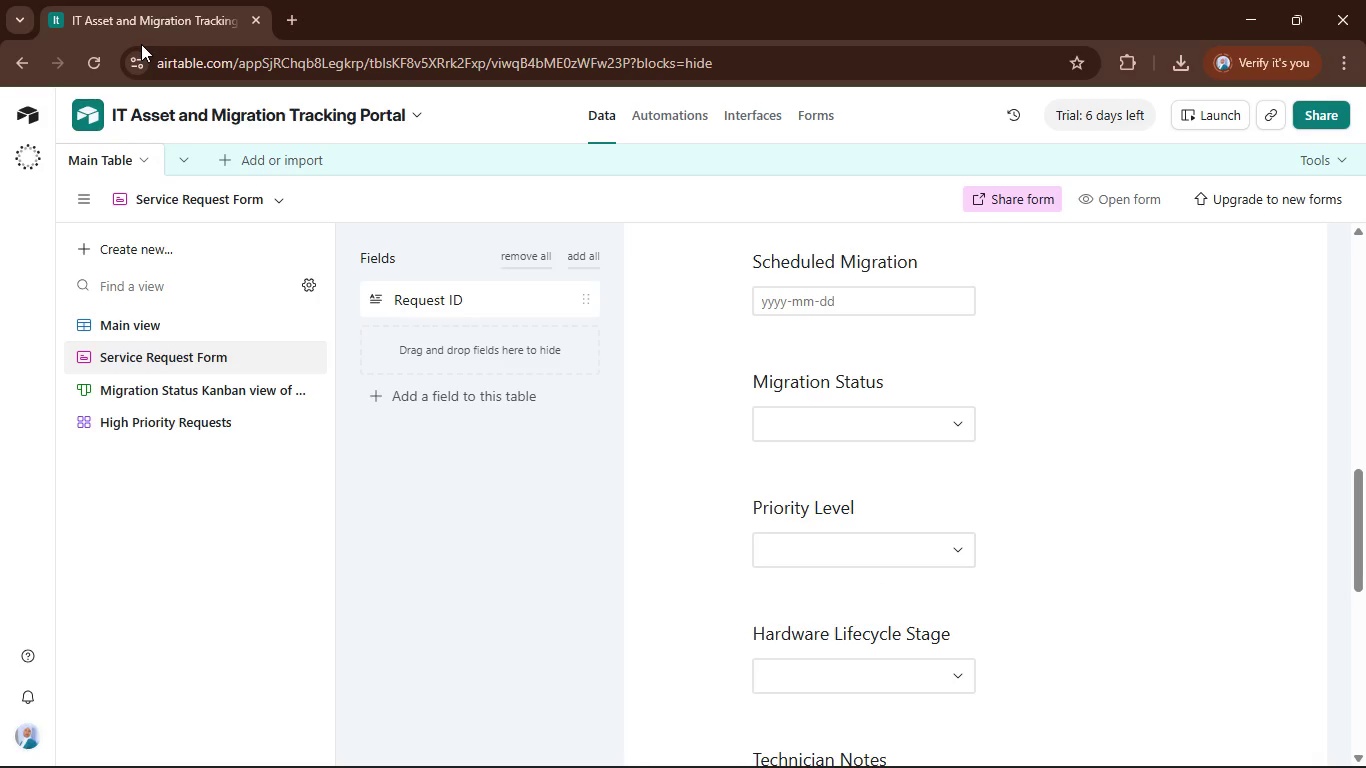 
mouse_move([171, 261])
 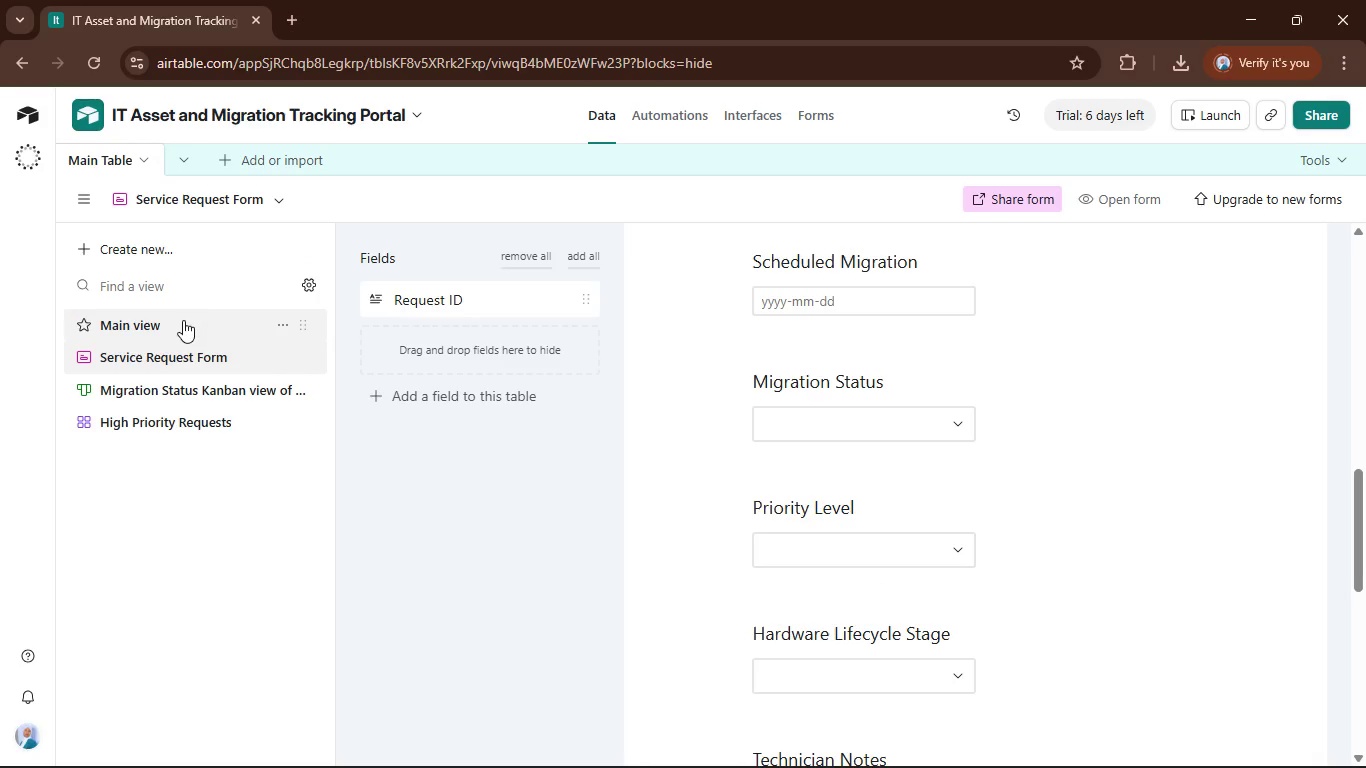 
left_click([182, 320])
 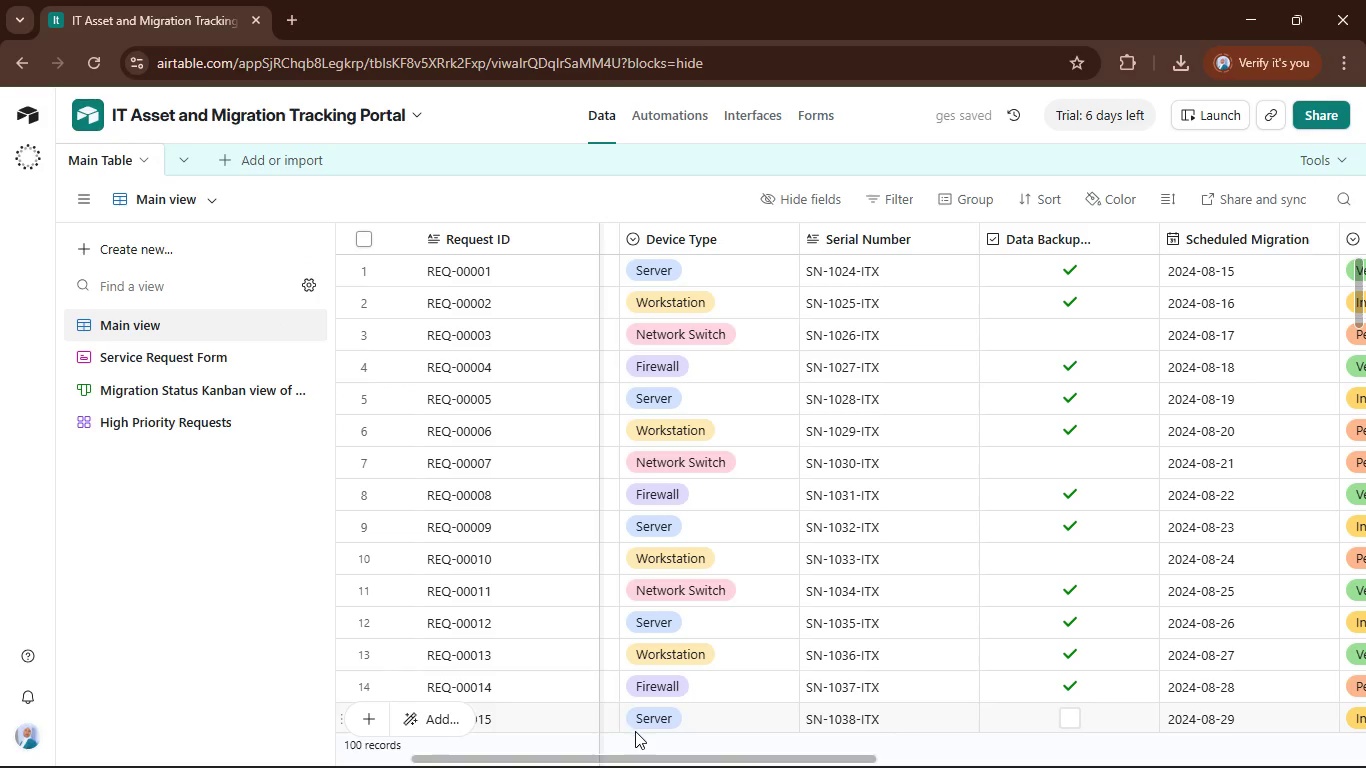 
left_click_drag(start_coordinate=[665, 757], to_coordinate=[1067, 748])
 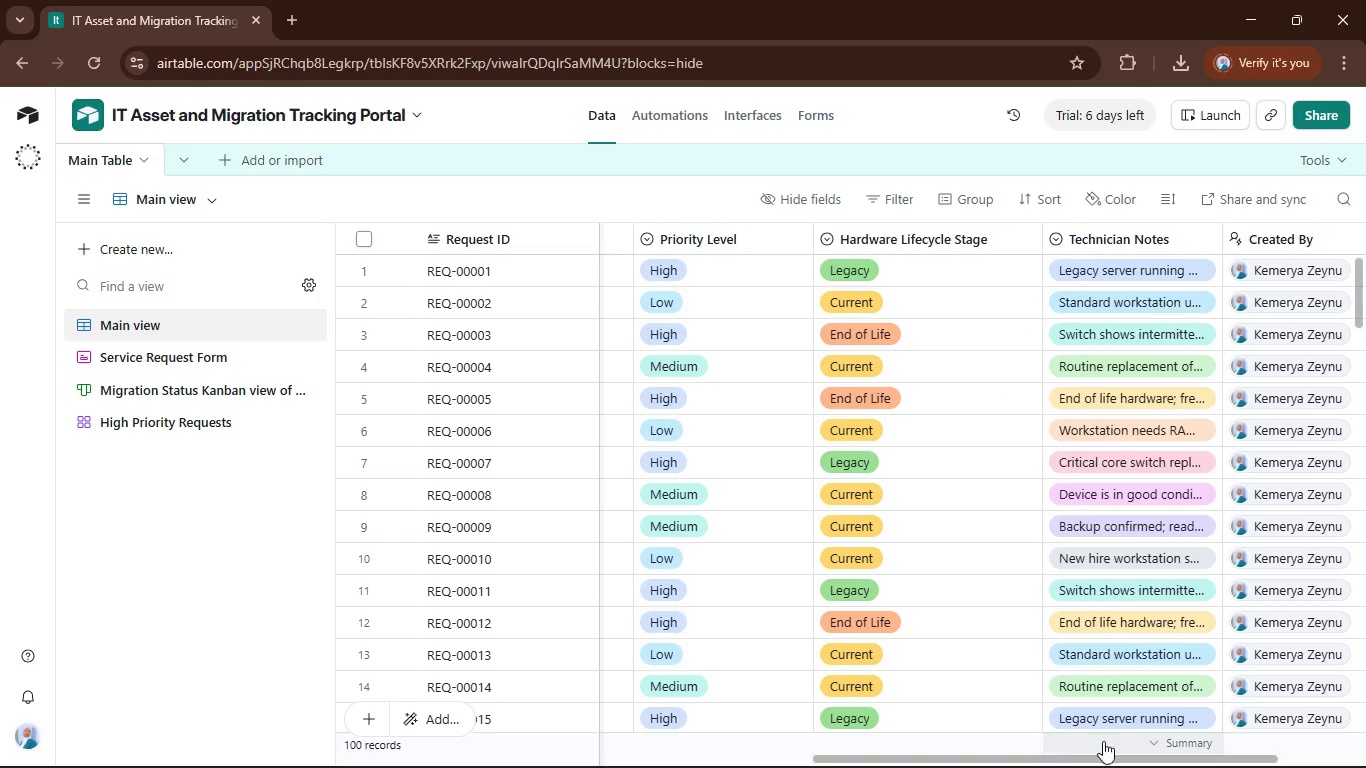 
left_click_drag(start_coordinate=[1106, 741], to_coordinate=[1034, 747])
 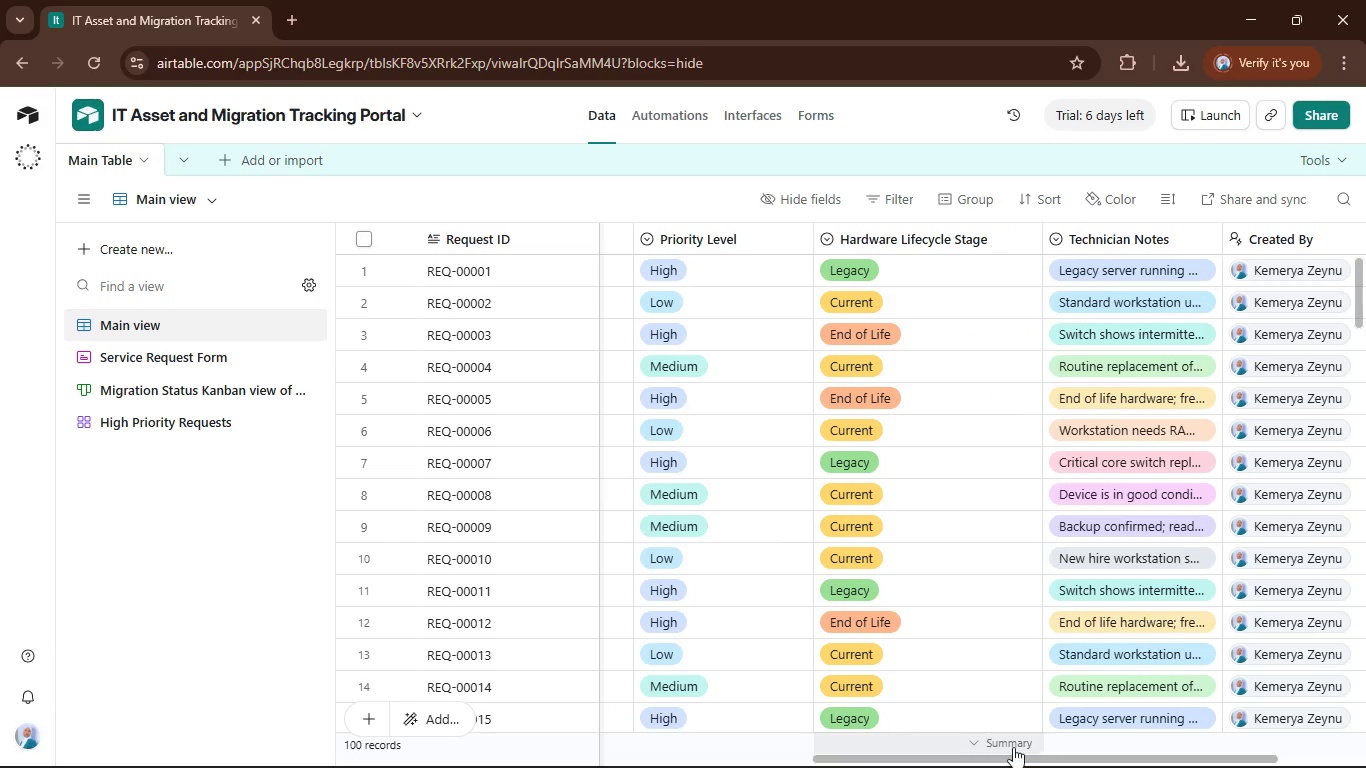 
left_click_drag(start_coordinate=[1031, 747], to_coordinate=[1010, 747])
 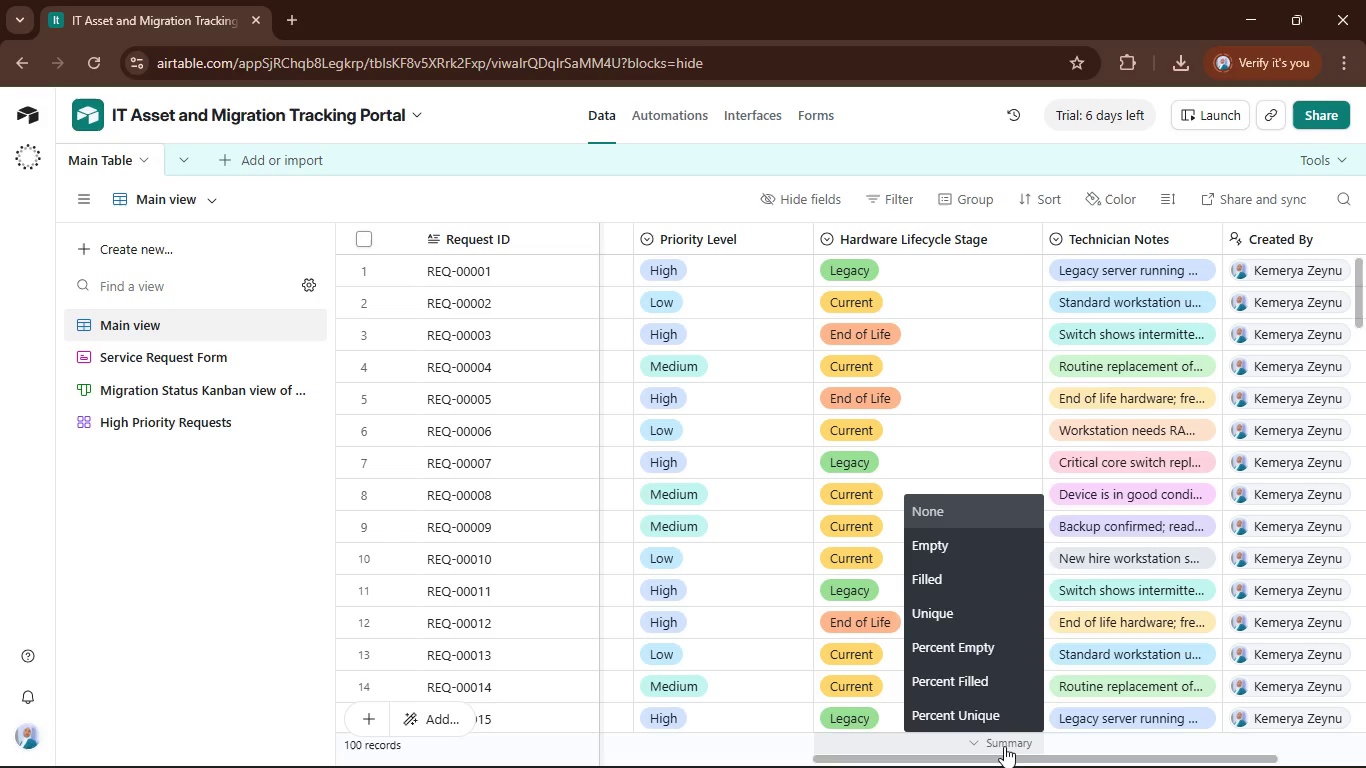 
left_click_drag(start_coordinate=[1004, 746], to_coordinate=[989, 746])
 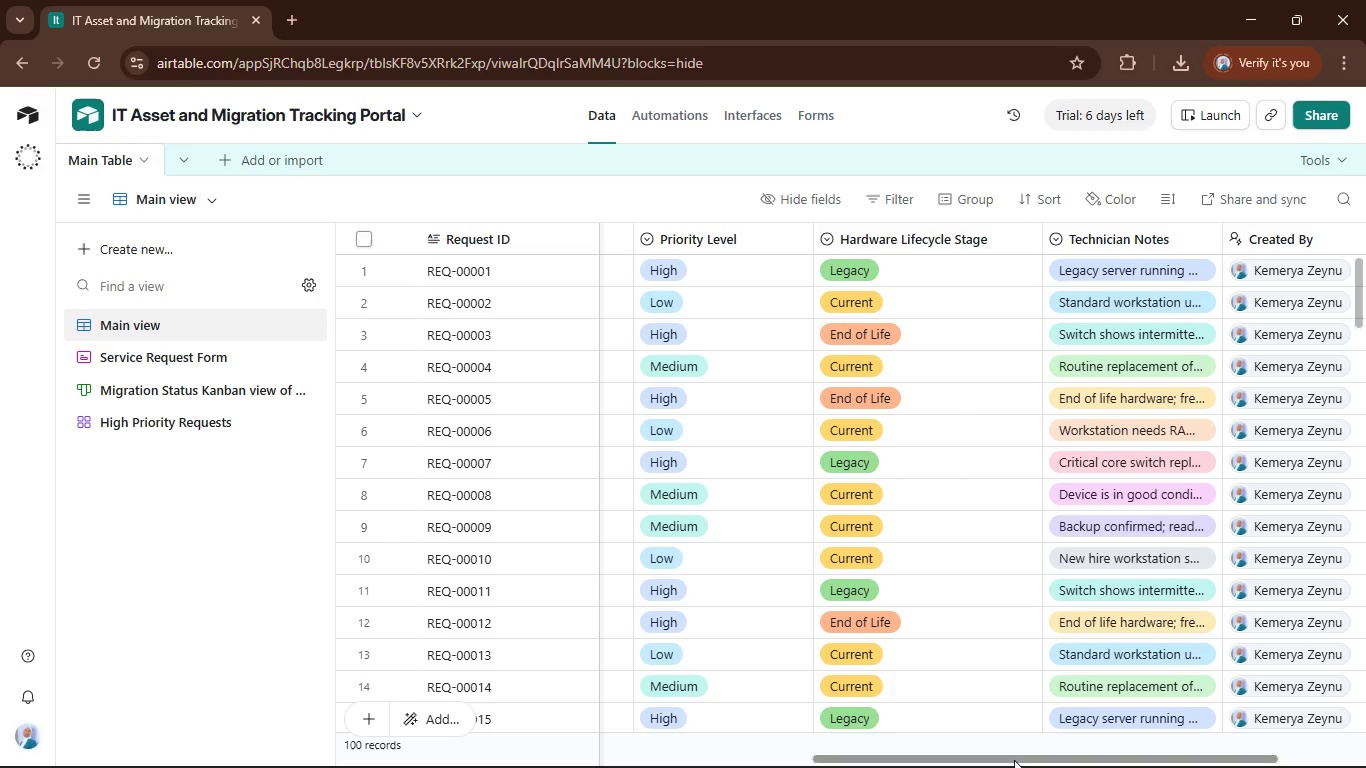 
left_click_drag(start_coordinate=[1014, 761], to_coordinate=[914, 767])
 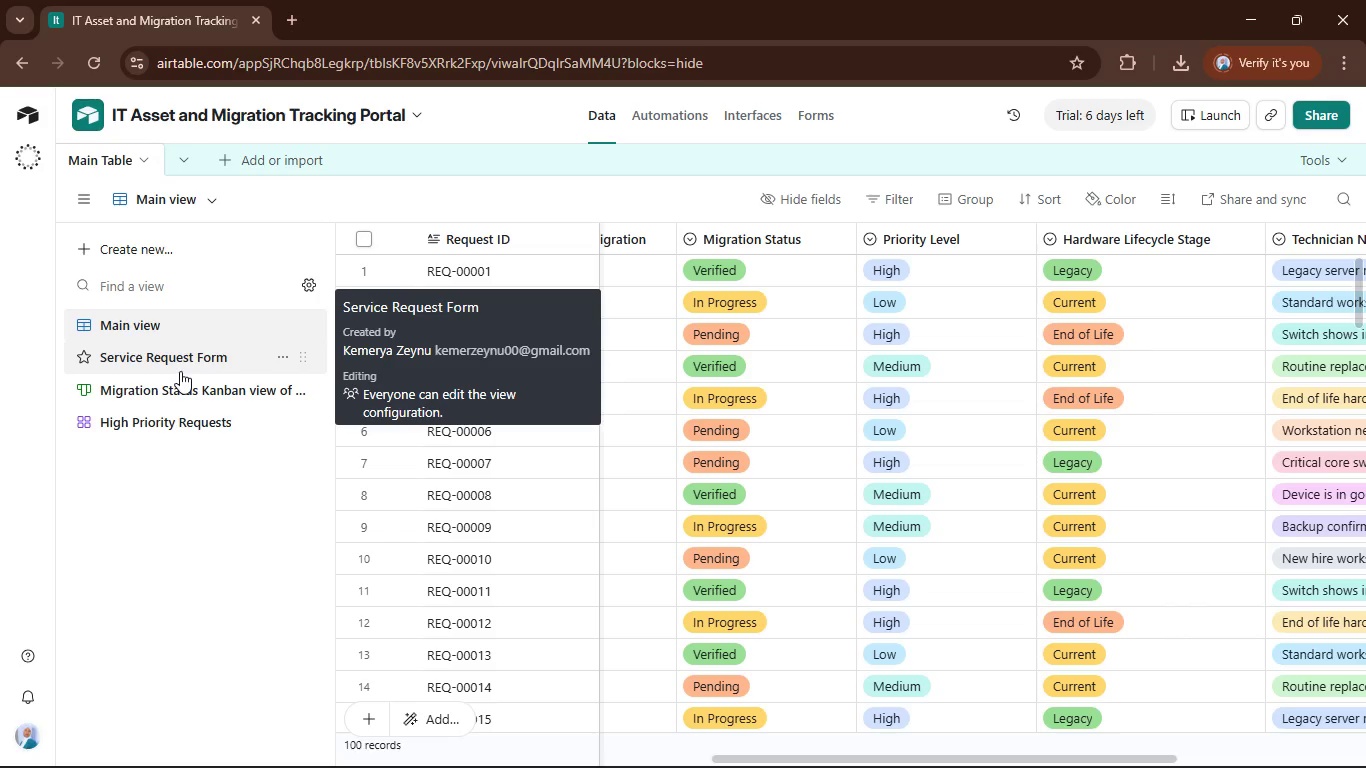 
wait(6.11)
 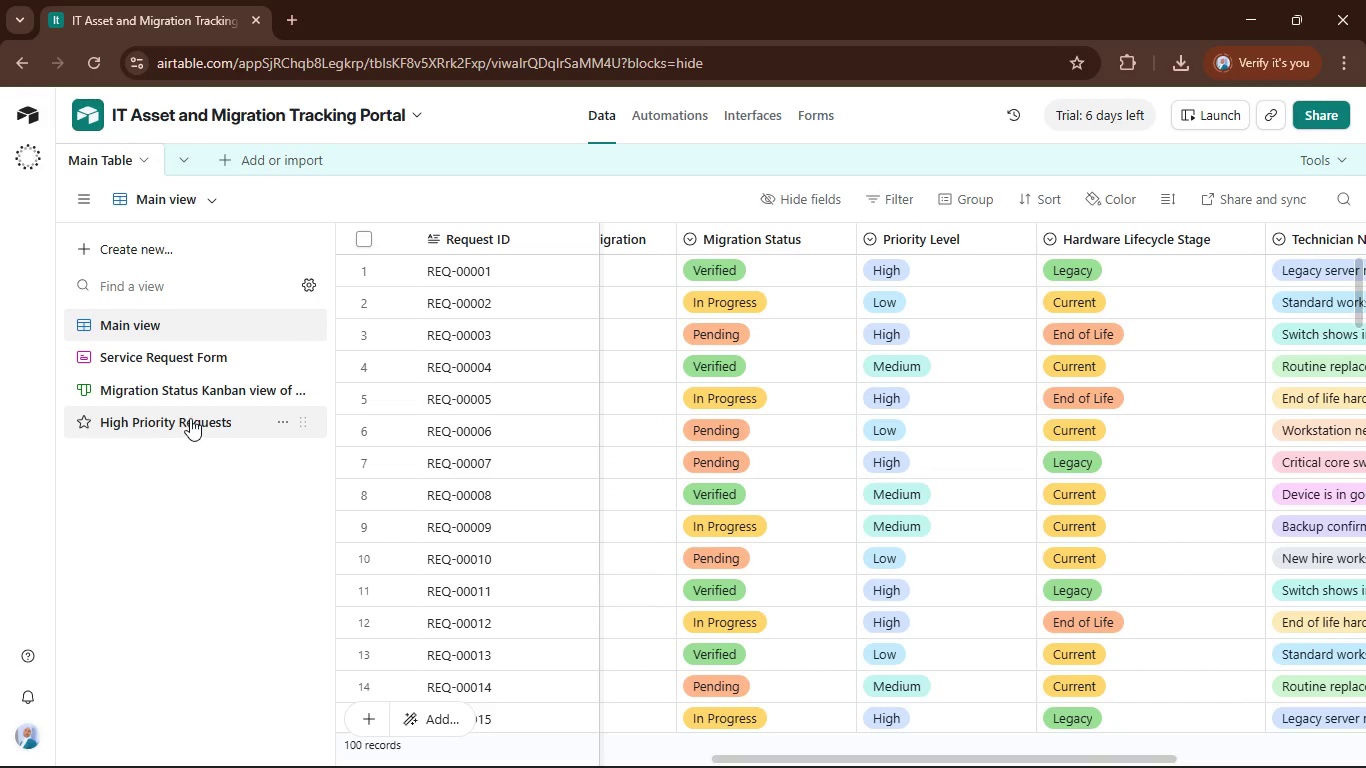 
left_click([180, 371])
 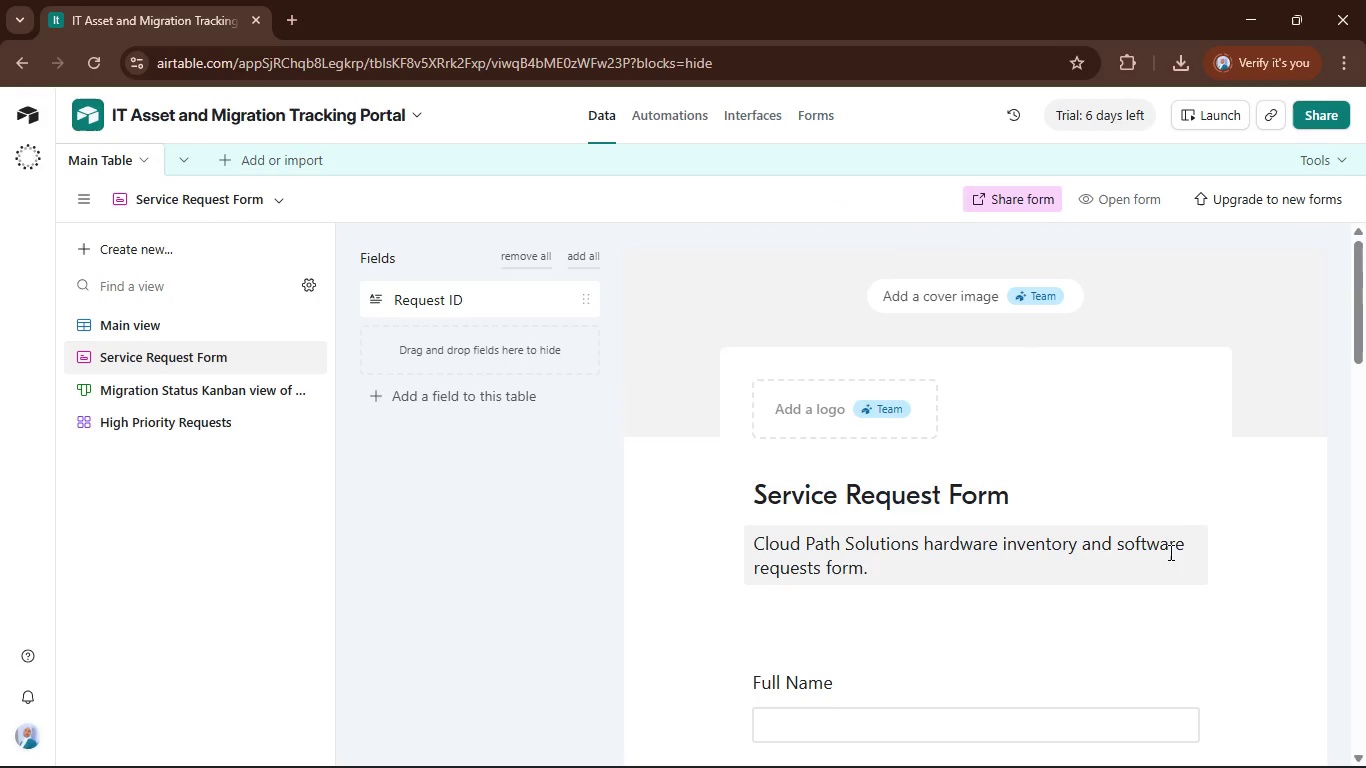 
scroll: coordinate [971, 599], scroll_direction: down, amount: 6.0
 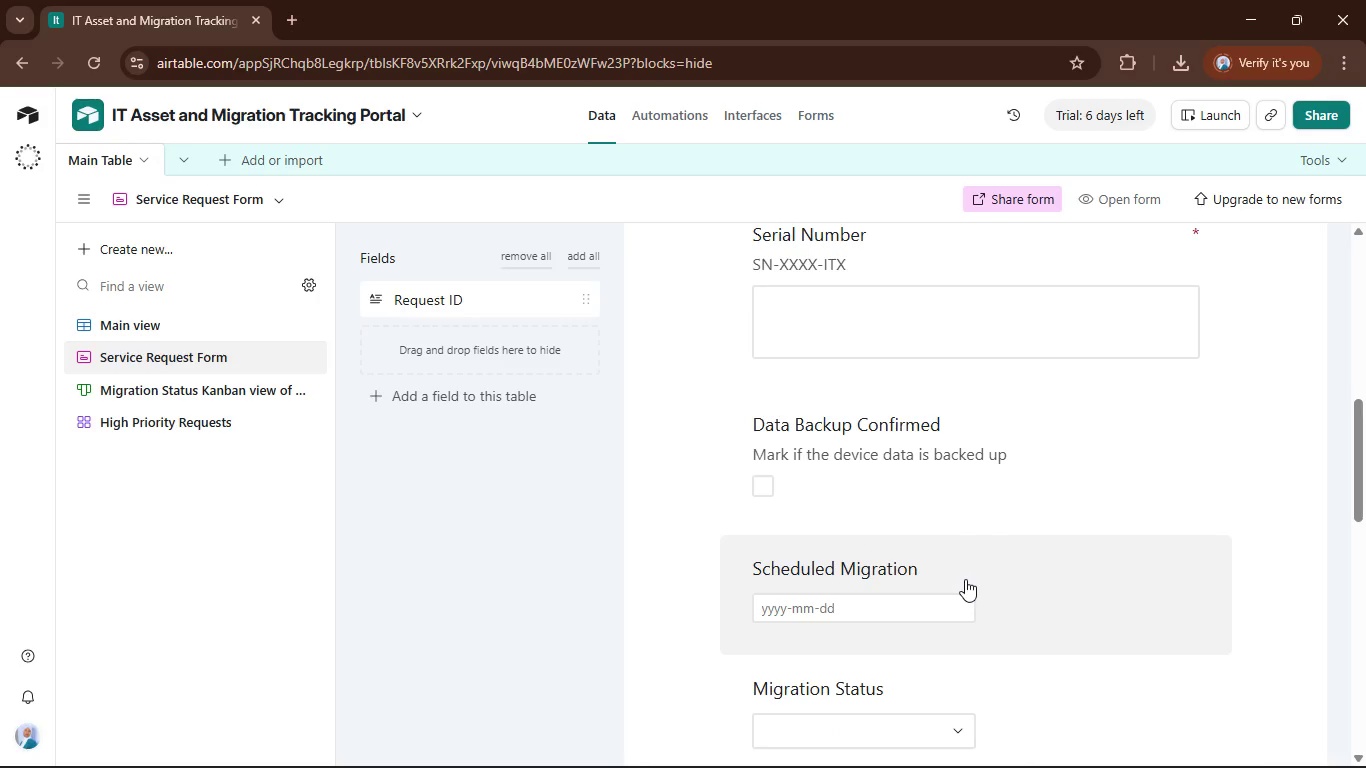 
wait(7.29)
 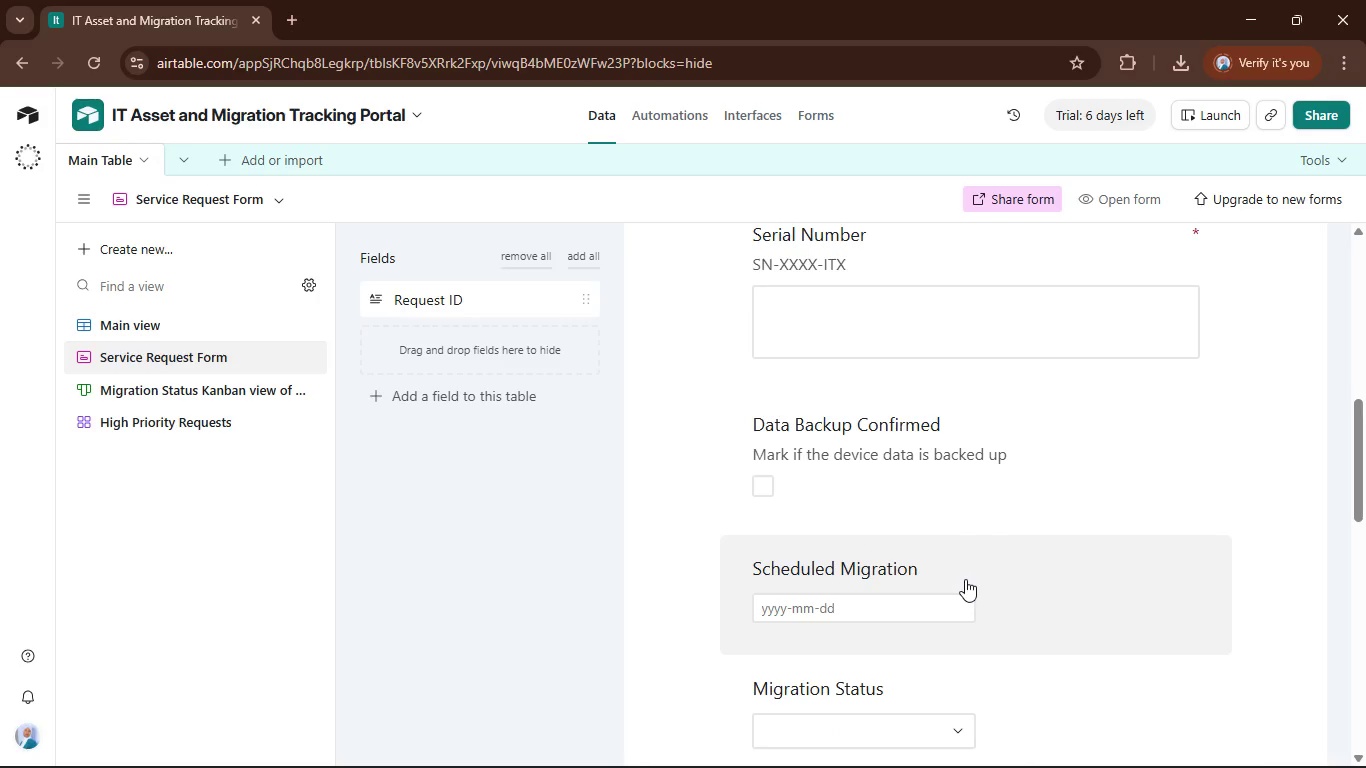 
scroll: coordinate [965, 579], scroll_direction: down, amount: 3.0
 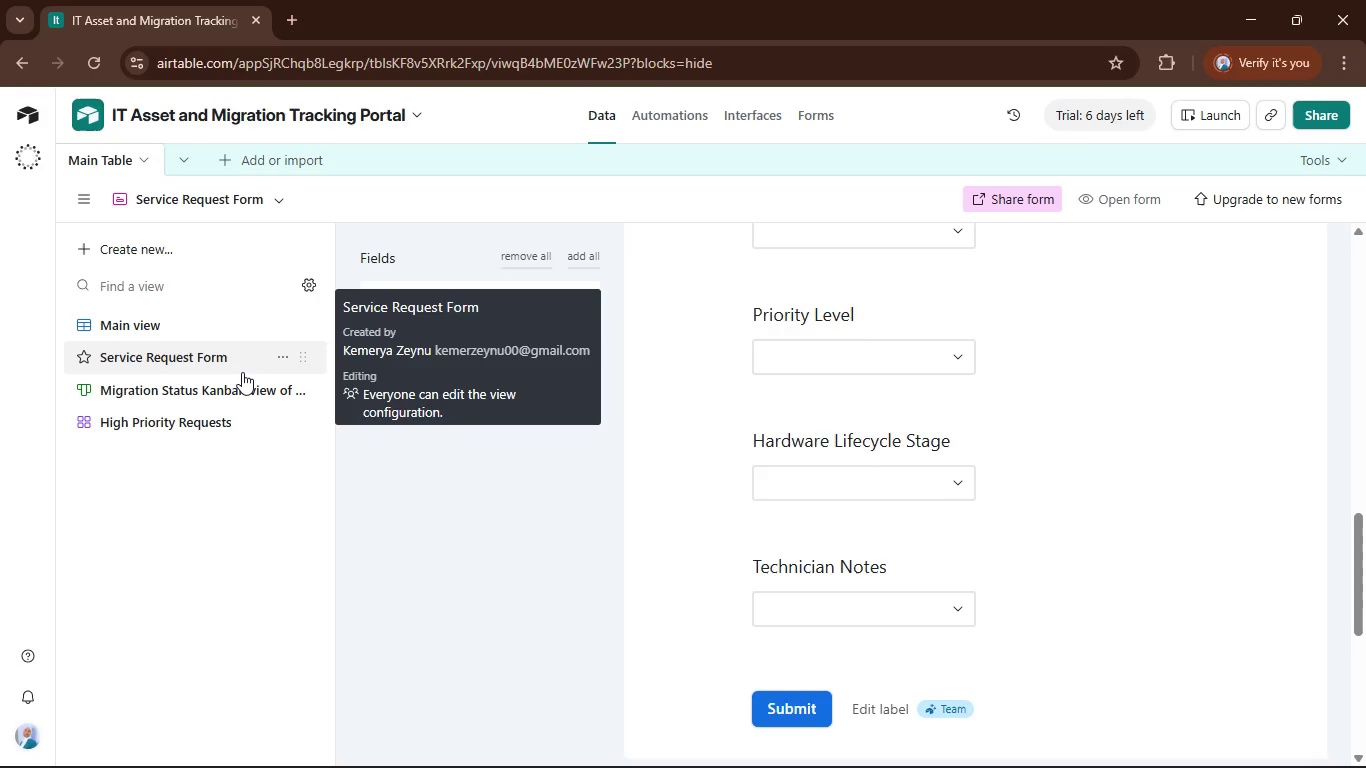 
wait(27.14)
 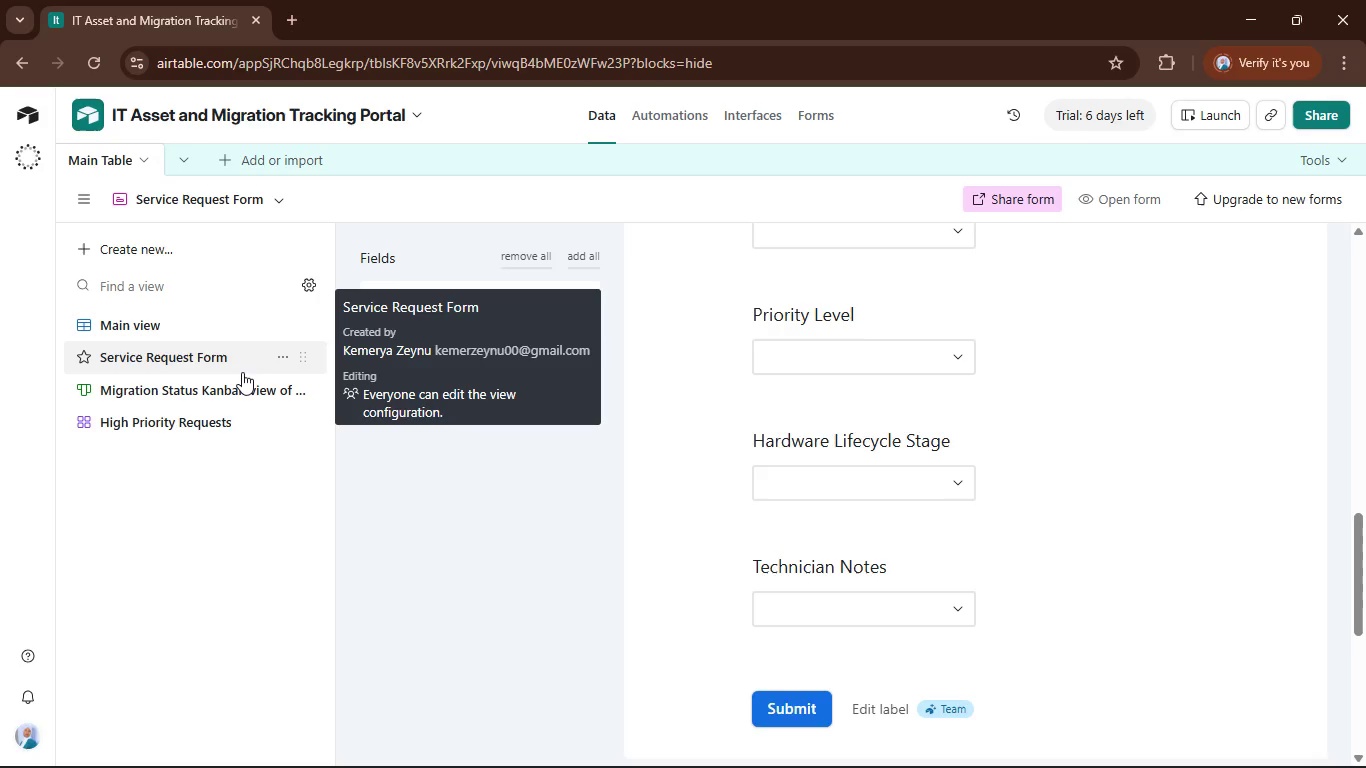 
left_click([190, 336])